 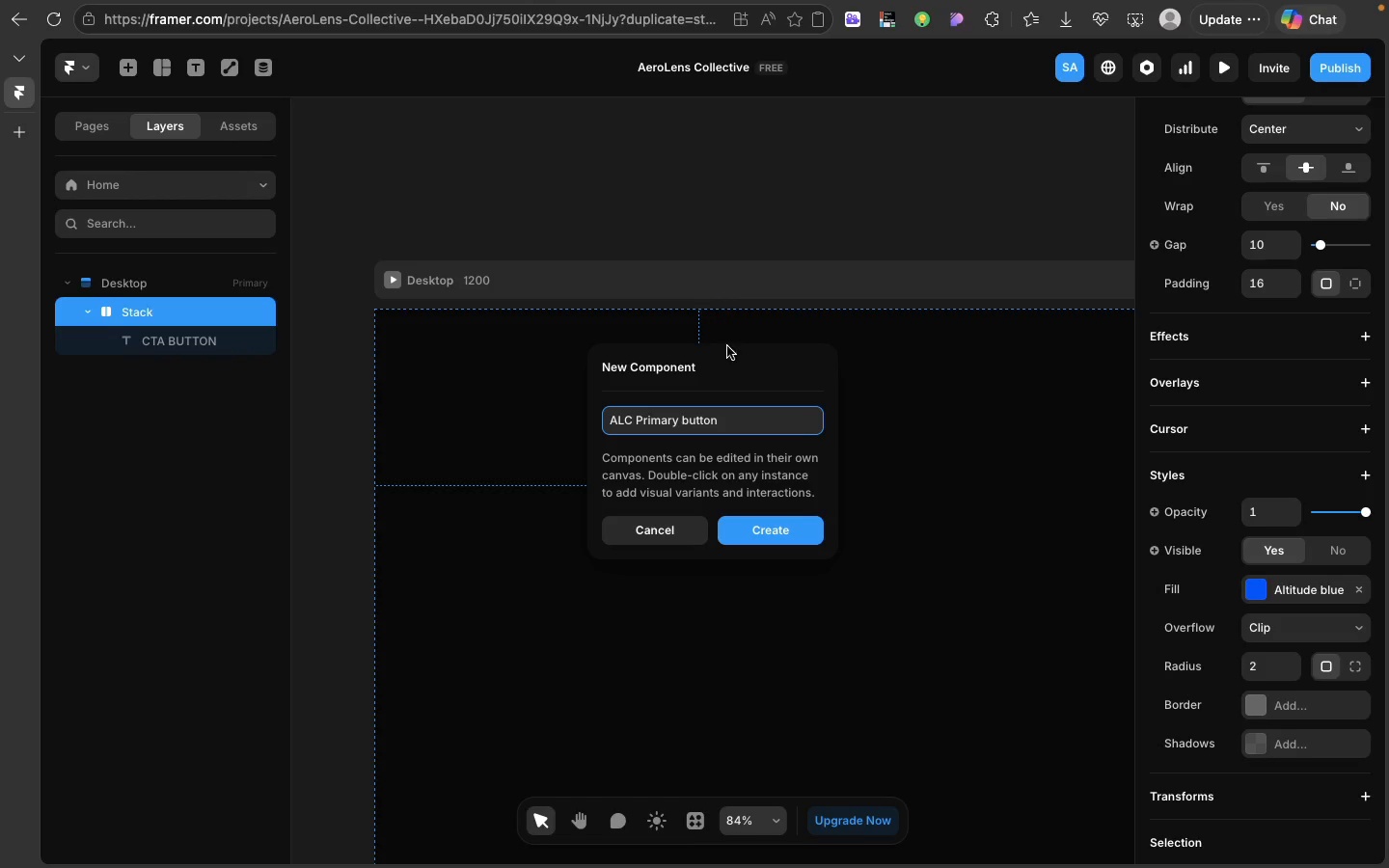 
left_click([762, 528])
 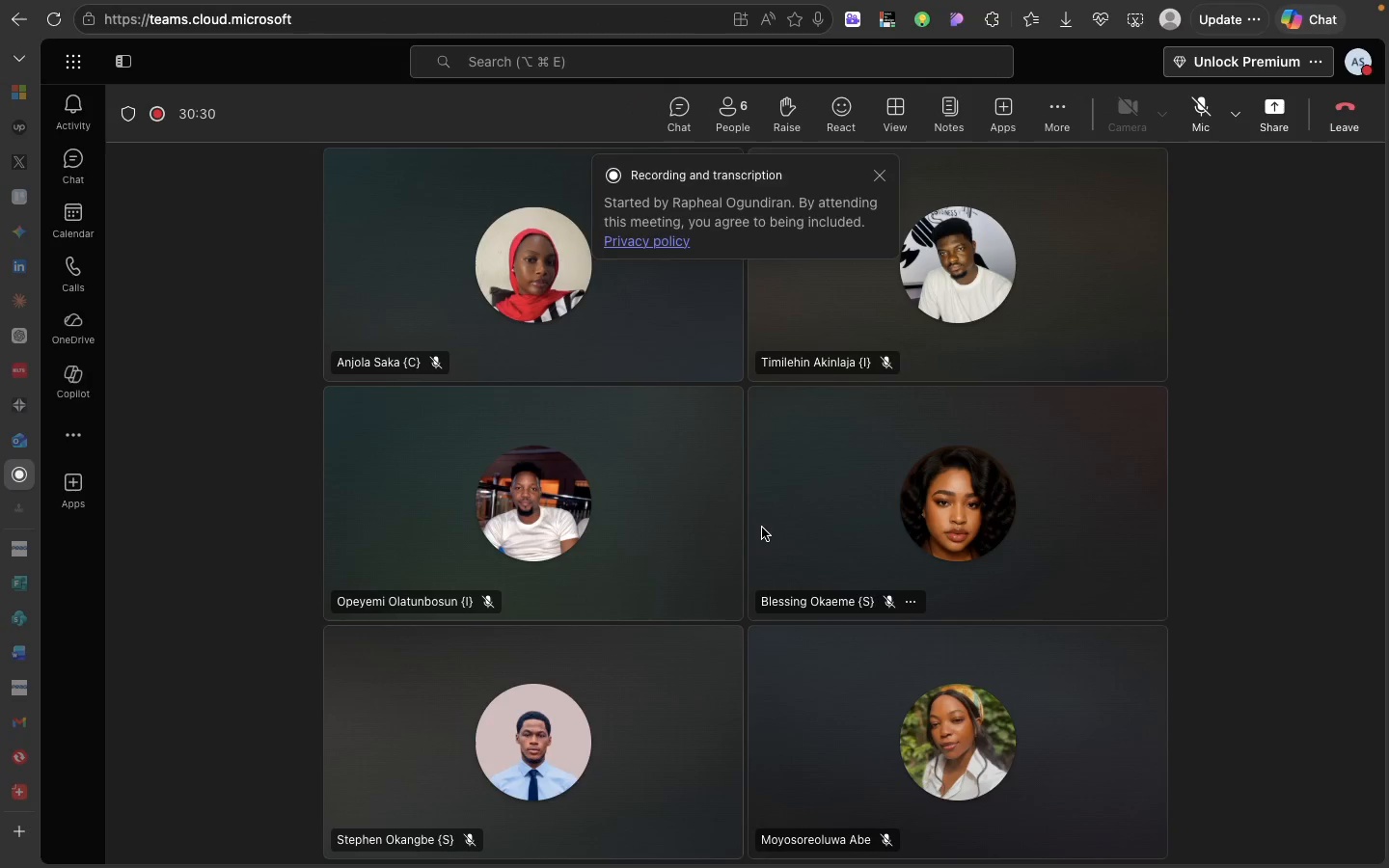 
wait(12.88)
 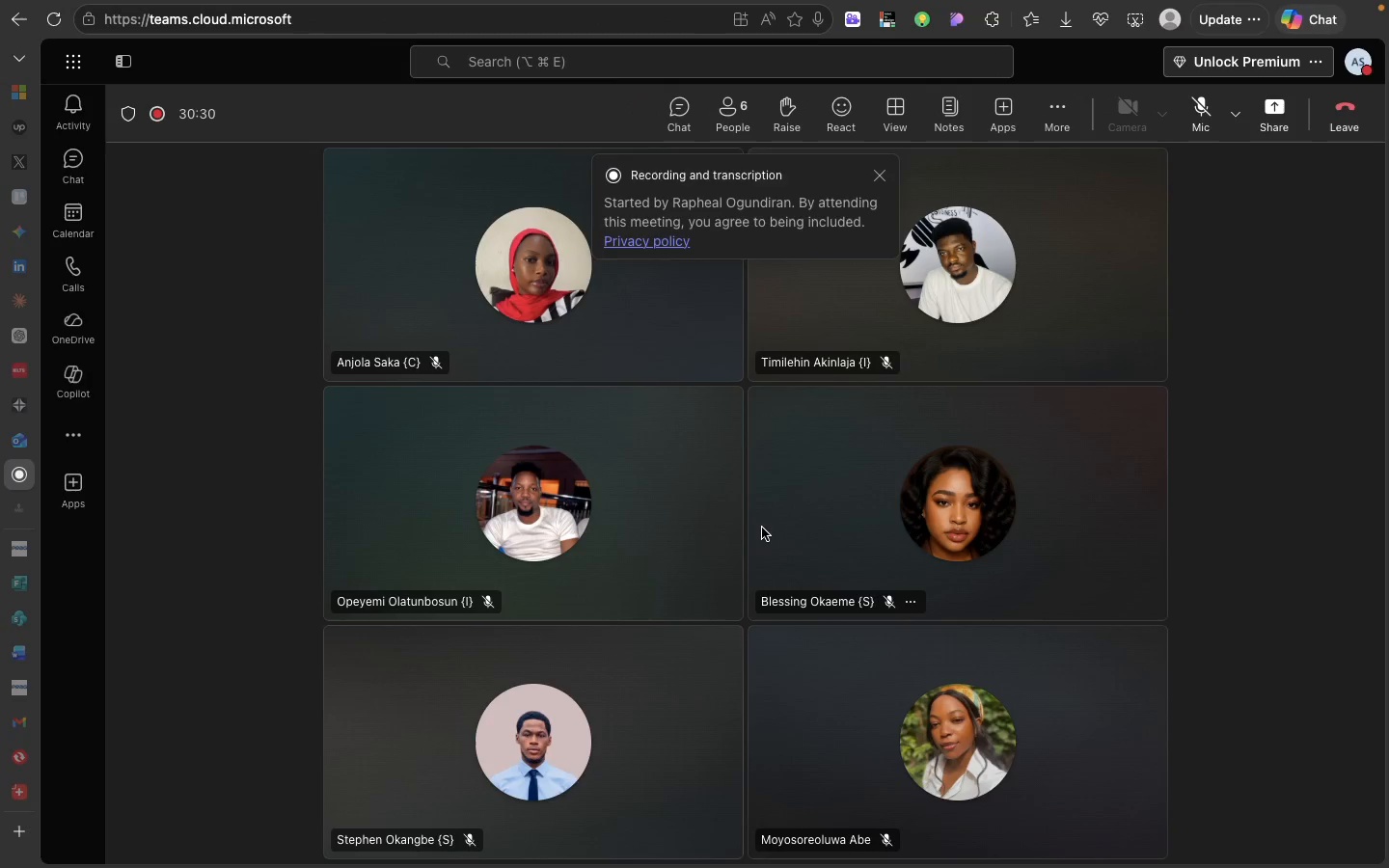 
left_click([937, 478])
 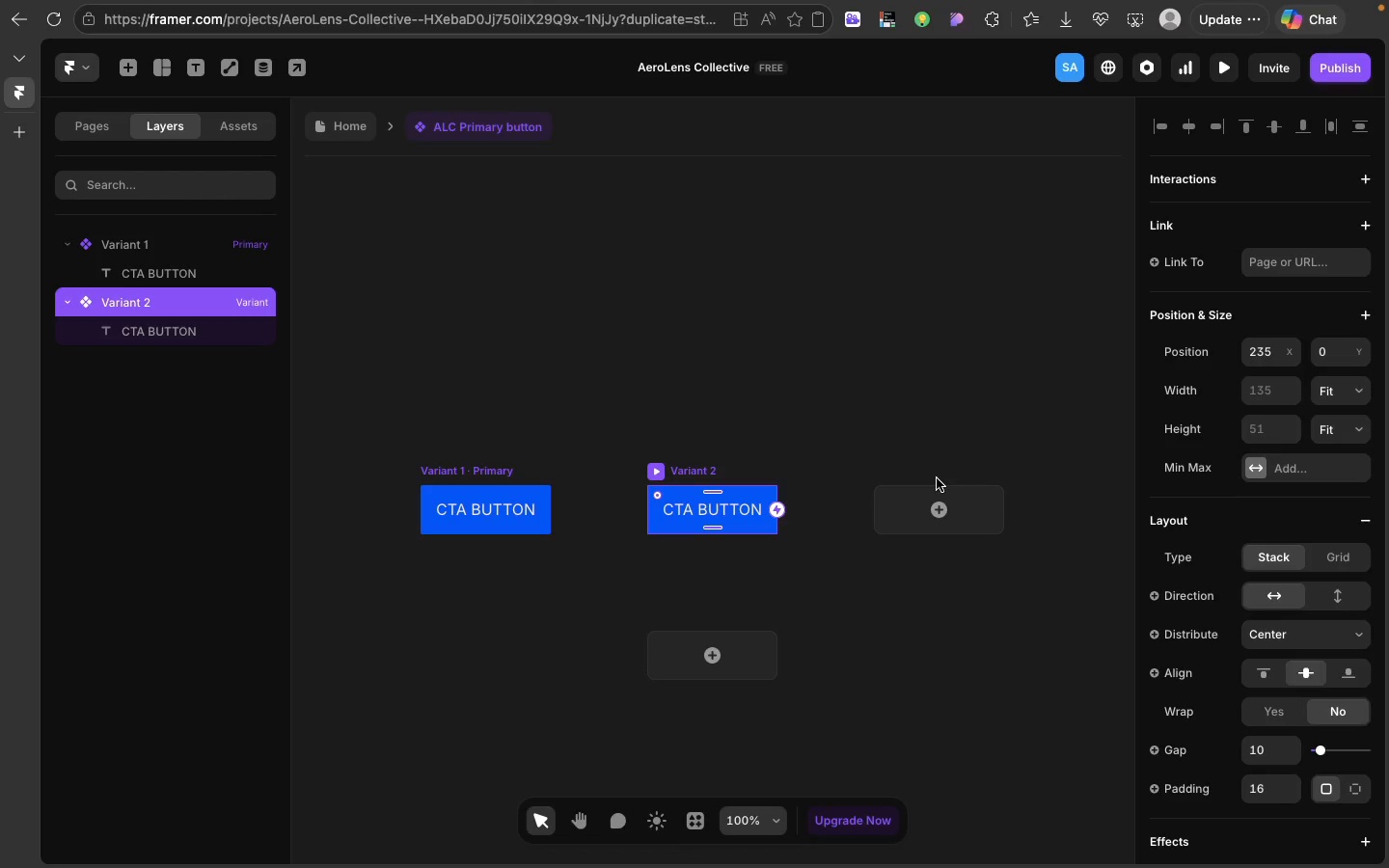 
wait(19.71)
 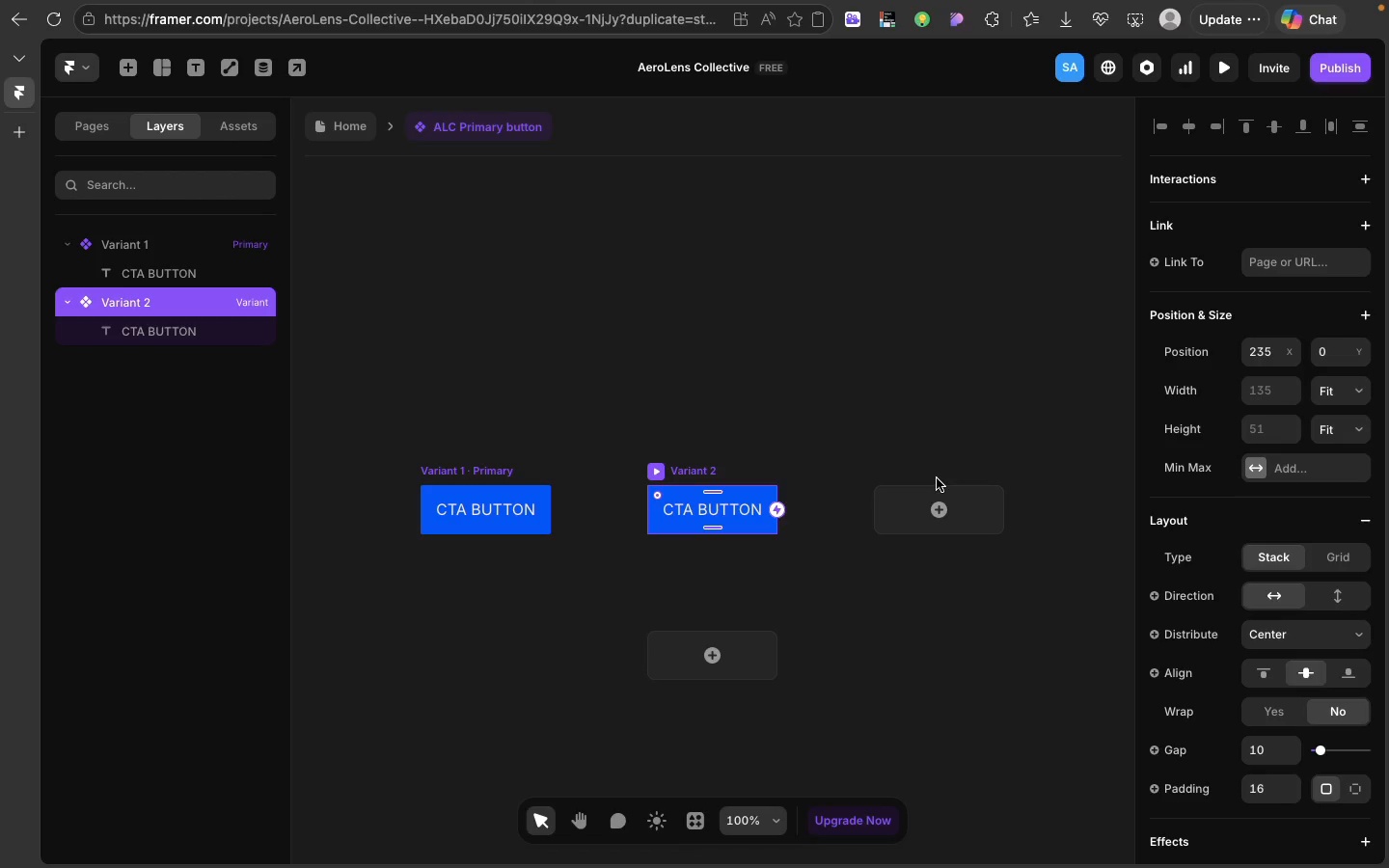 
right_click([763, 493])
 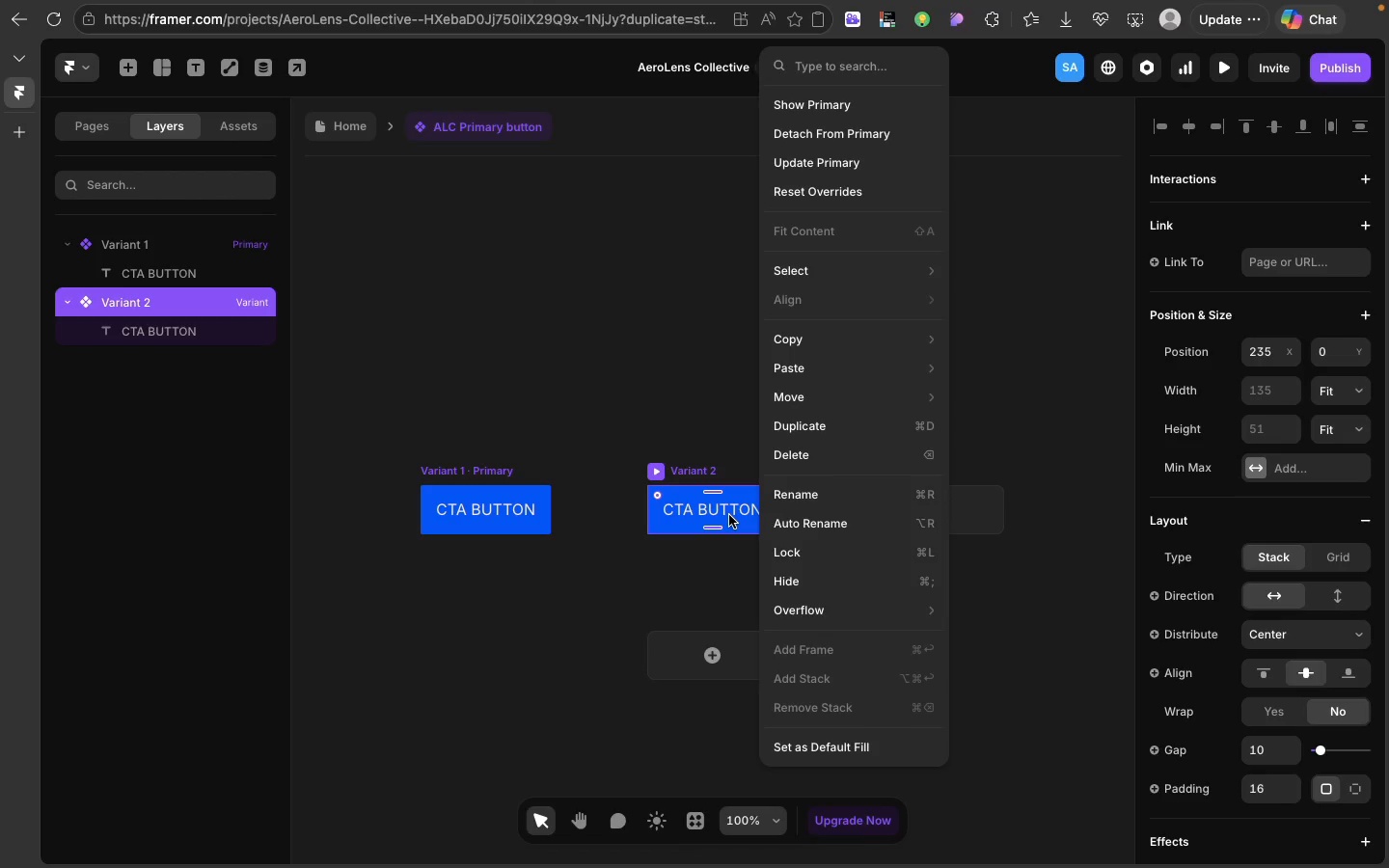 
wait(11.0)
 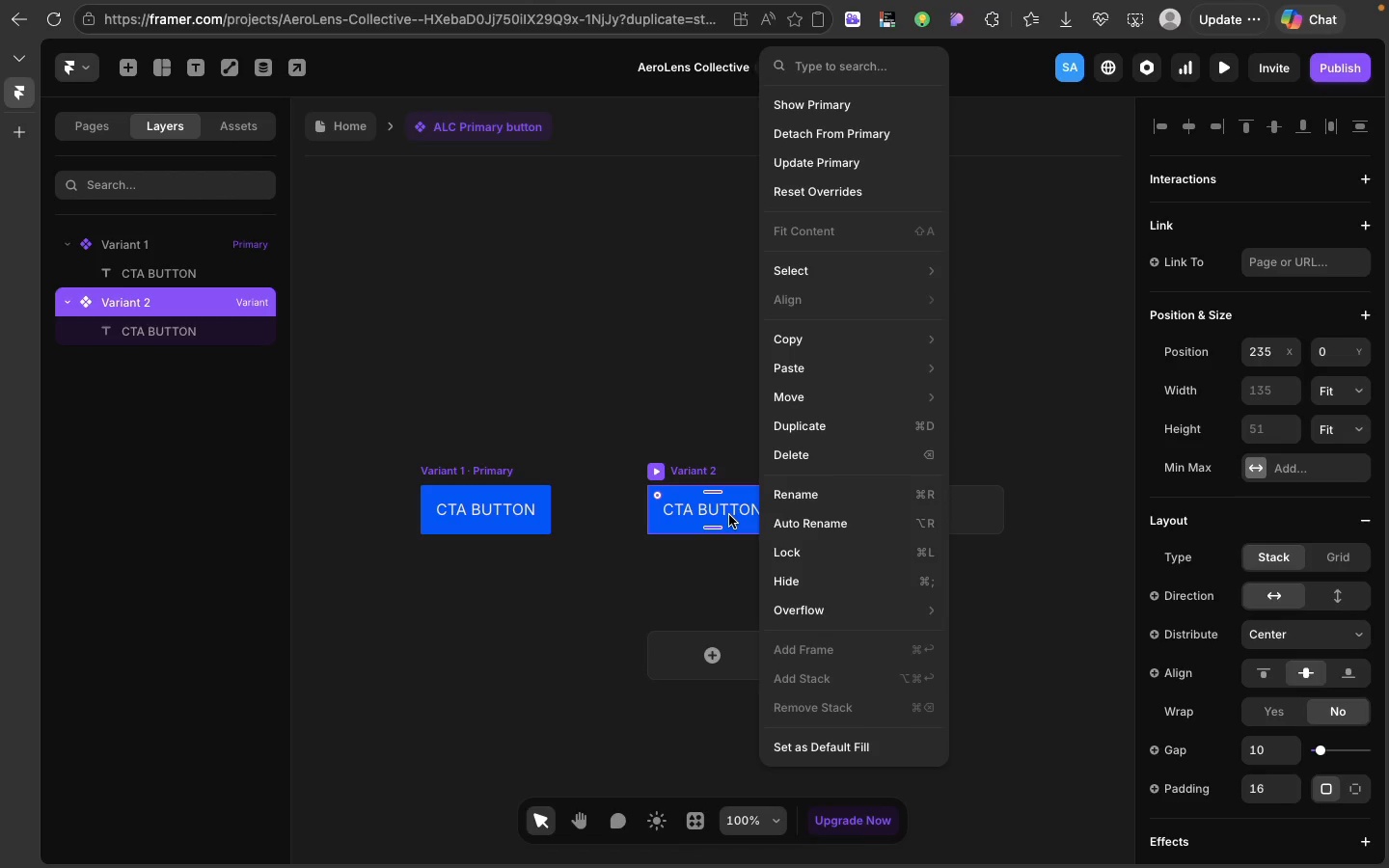 
left_click([712, 502])
 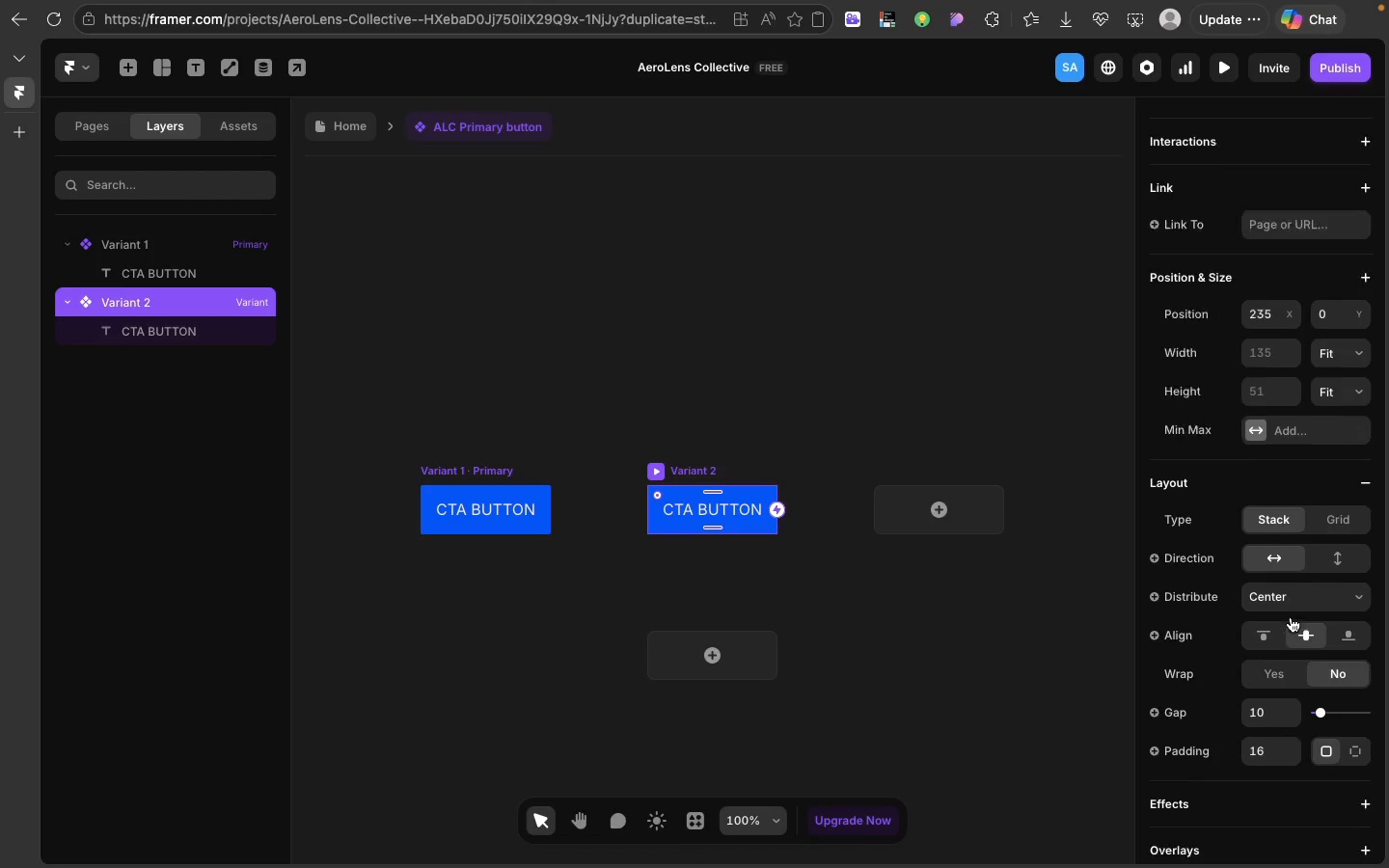 
scroll: coordinate [1291, 617], scroll_direction: down, amount: 74.0
 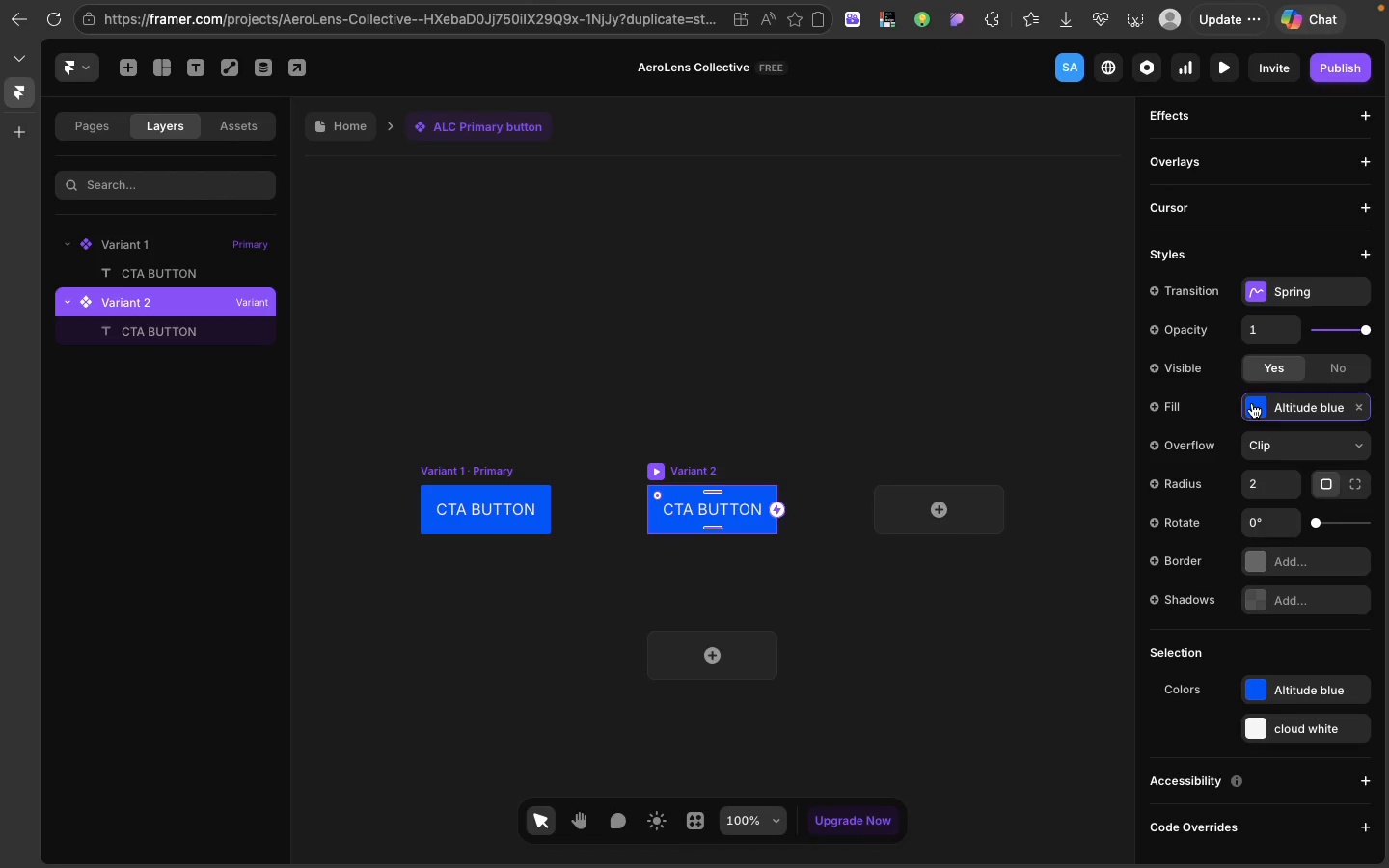 
left_click([1252, 403])
 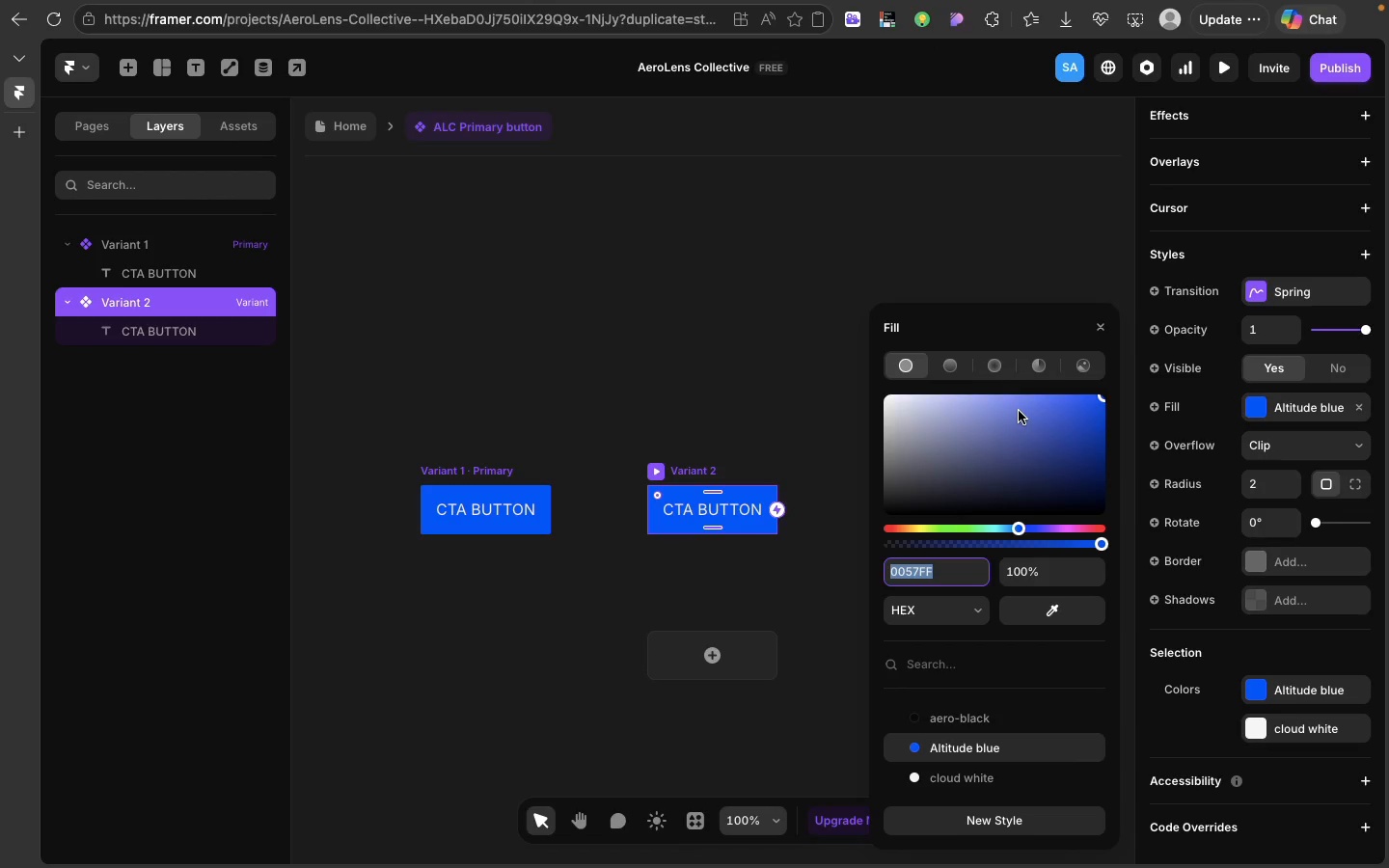 
left_click([1019, 411])
 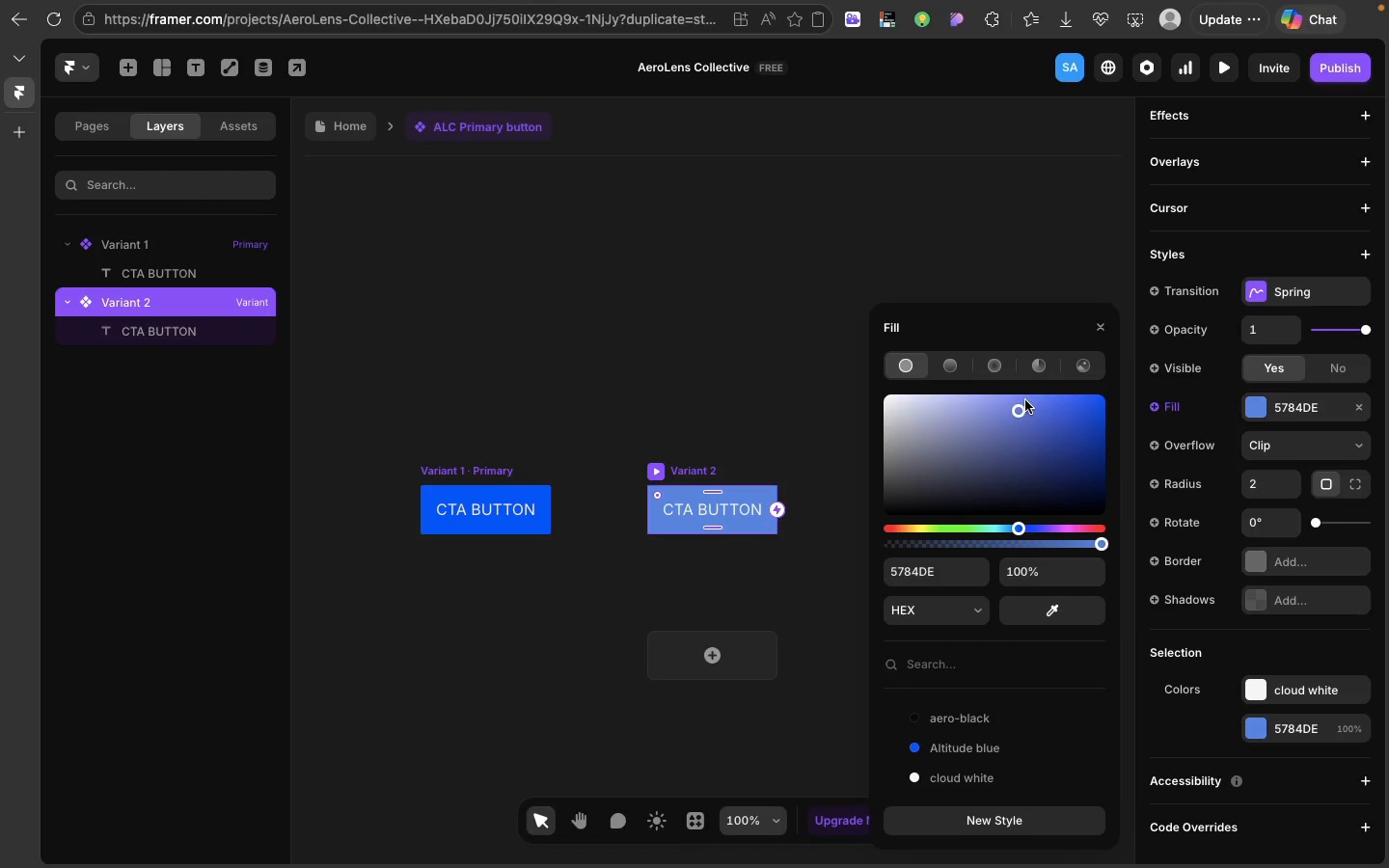 
left_click([1025, 400])
 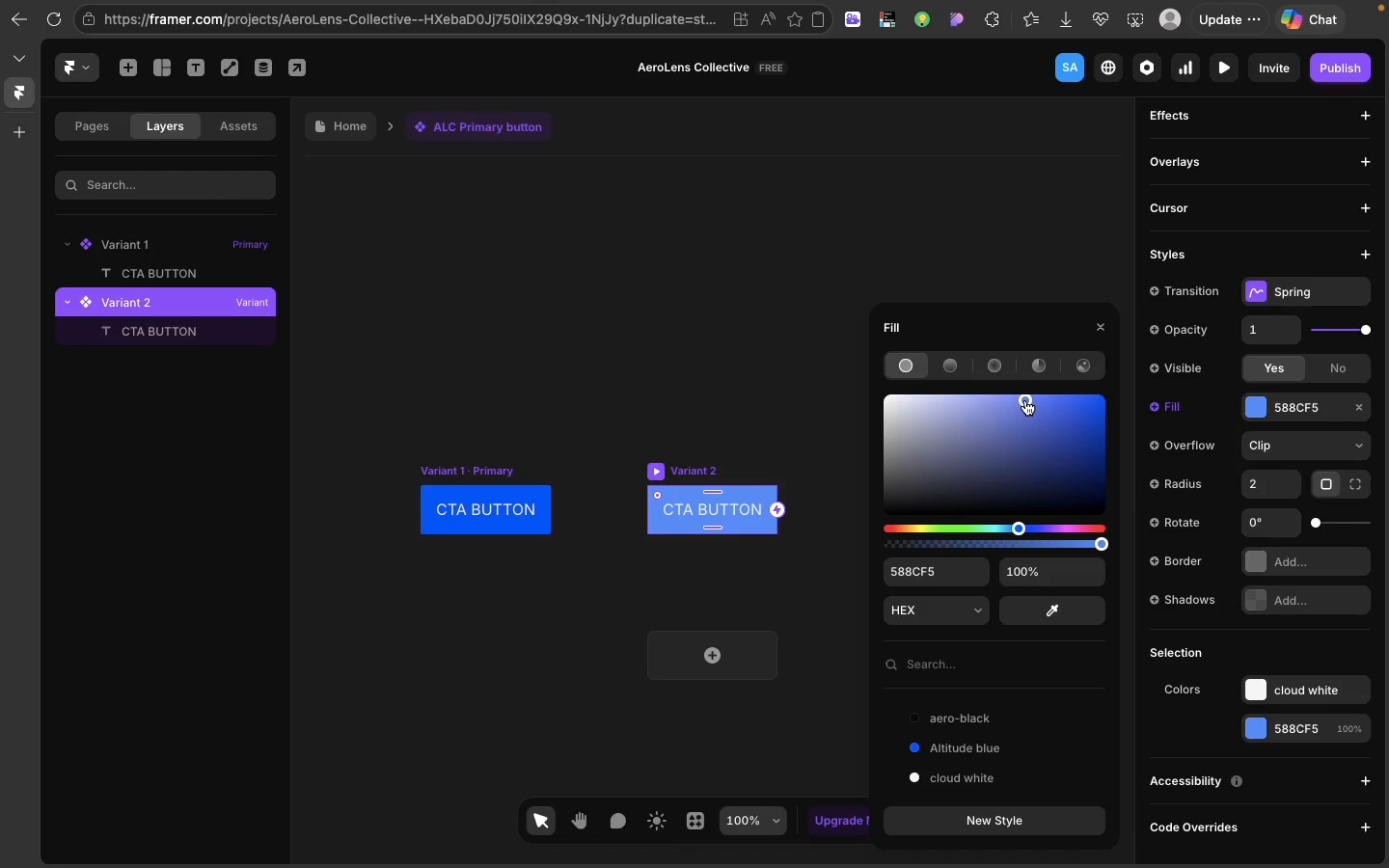 
left_click([1025, 400])
 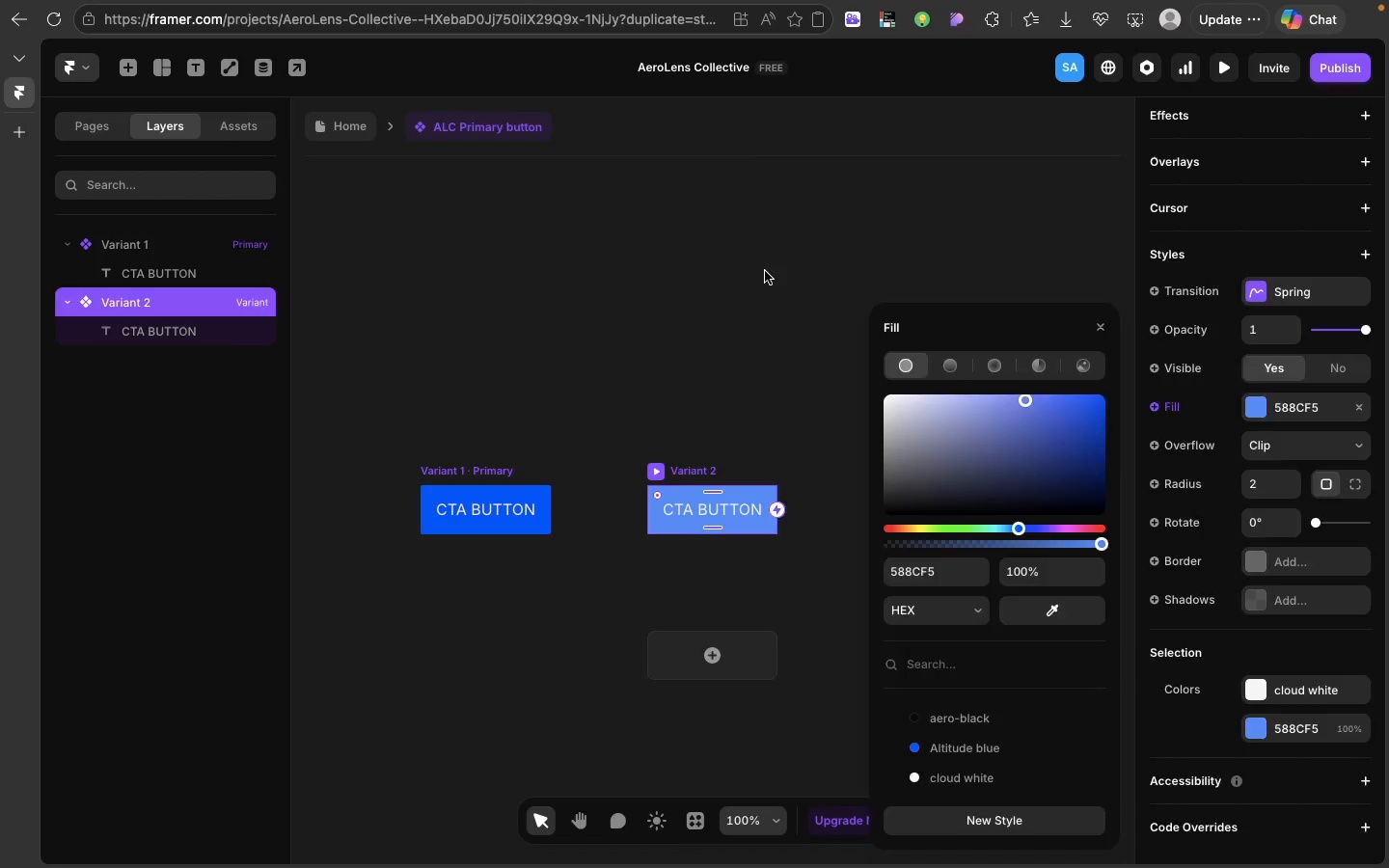 
left_click([765, 271])
 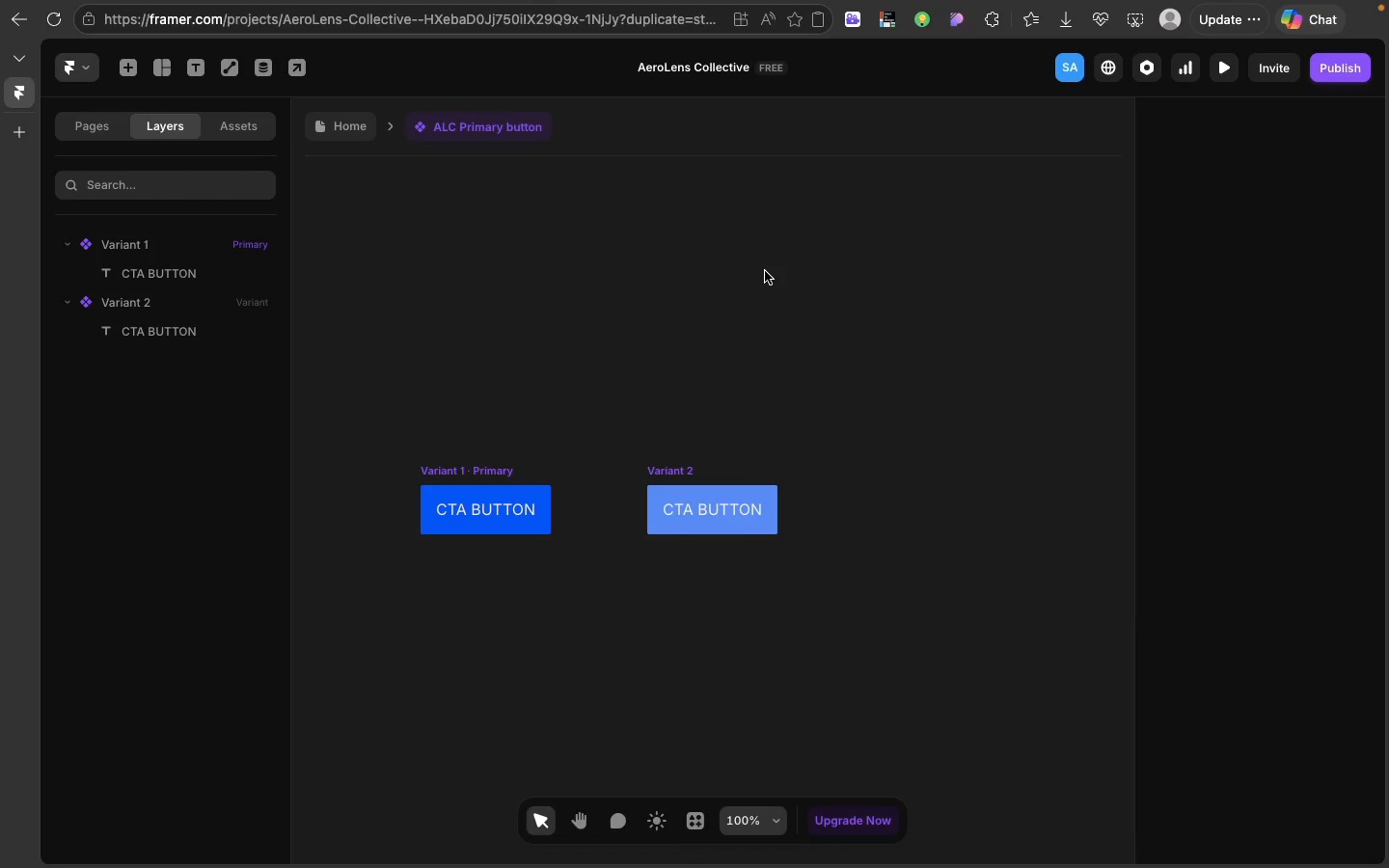 
wait(7.07)
 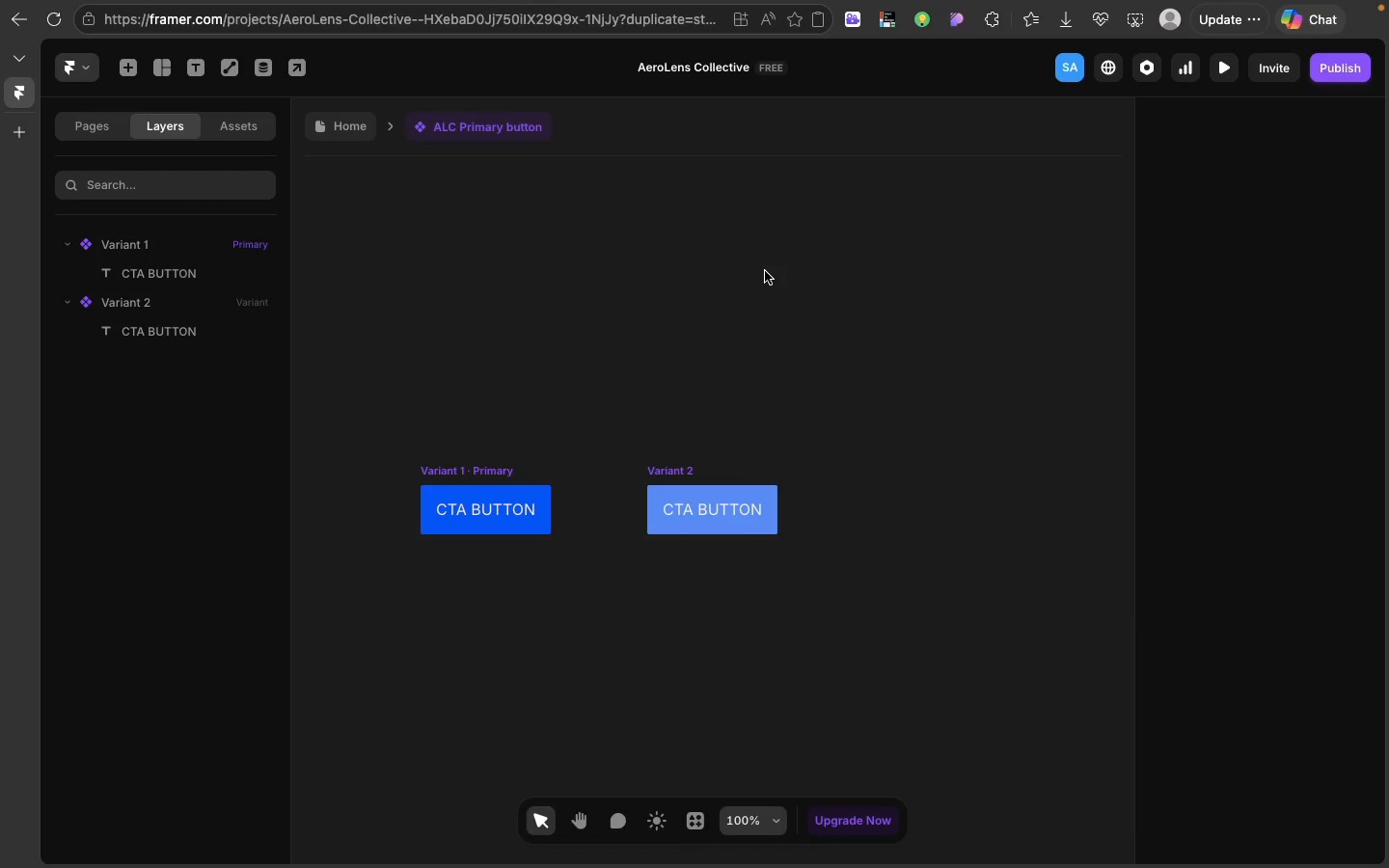 
left_click([692, 473])
 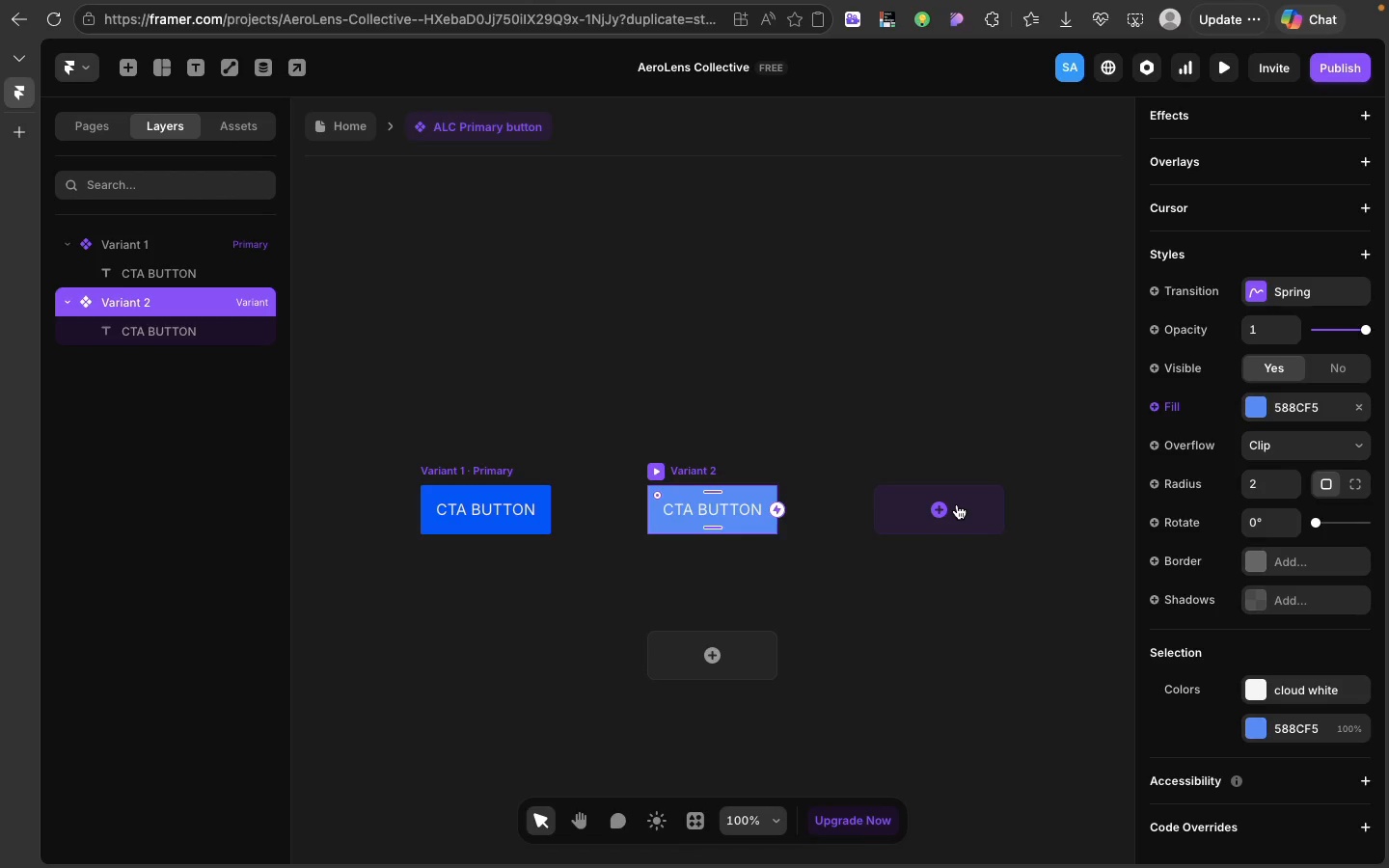 
left_click([957, 504])
 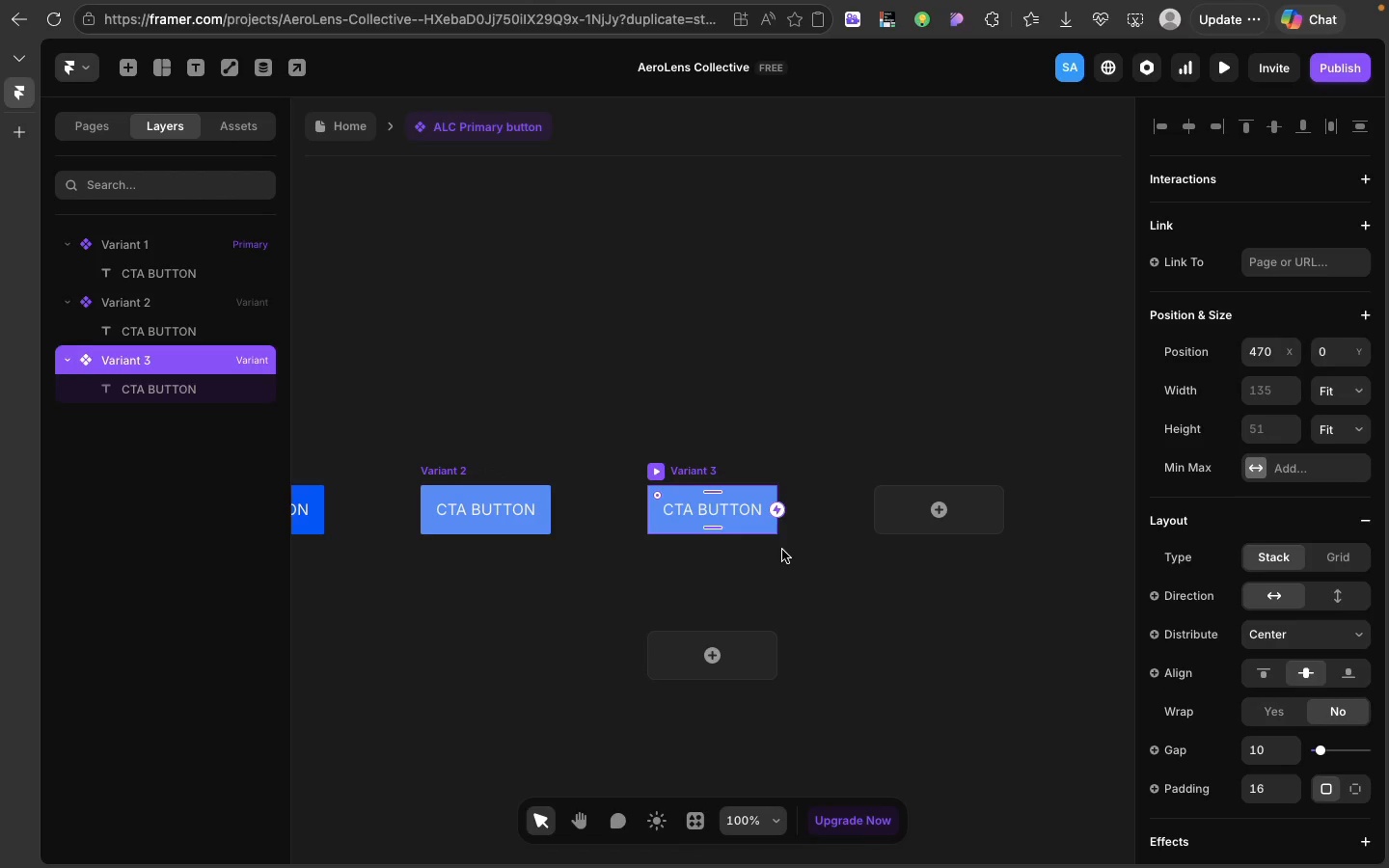 
wait(11.43)
 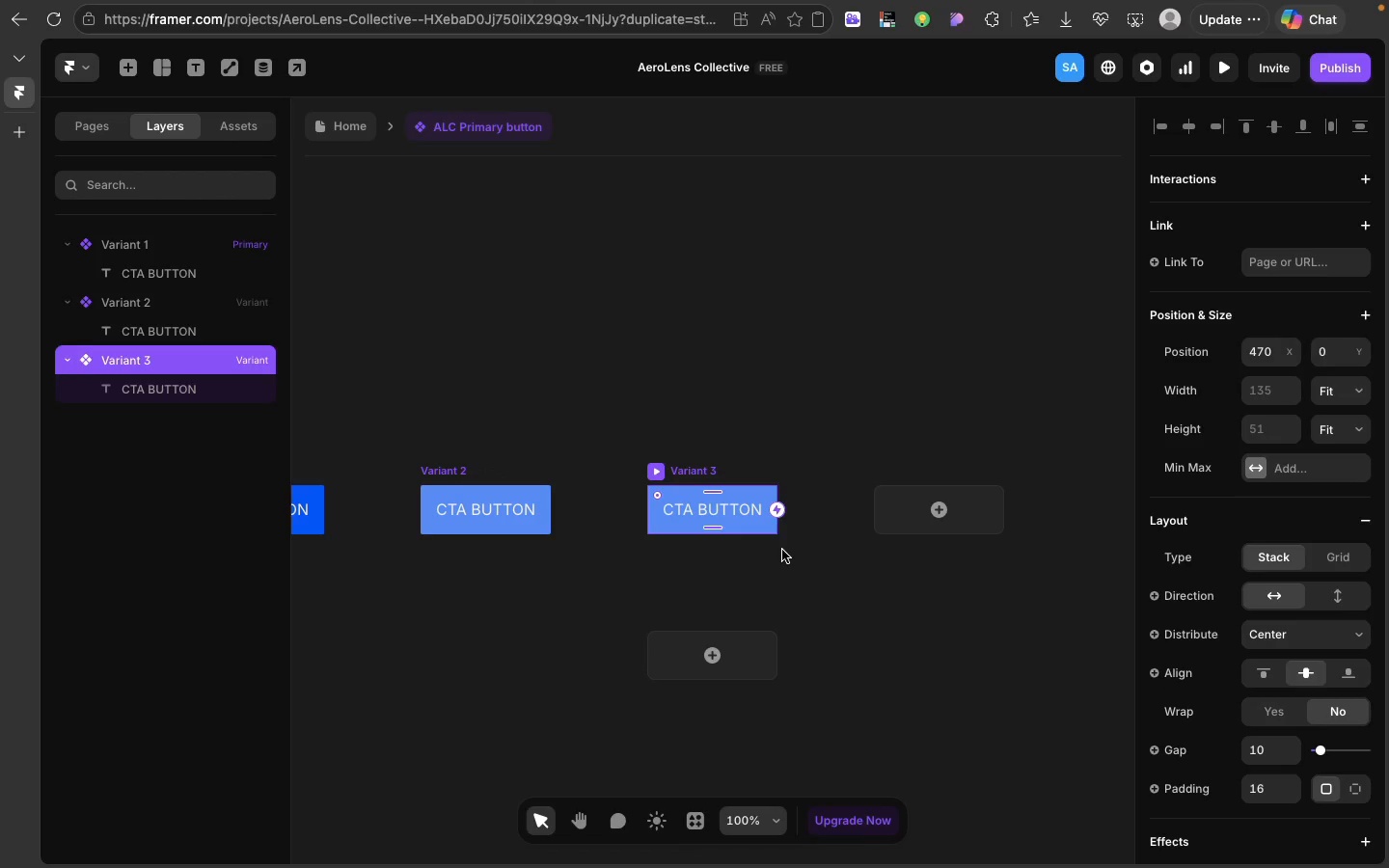 
scroll: coordinate [1186, 609], scroll_direction: down, amount: 31.0
 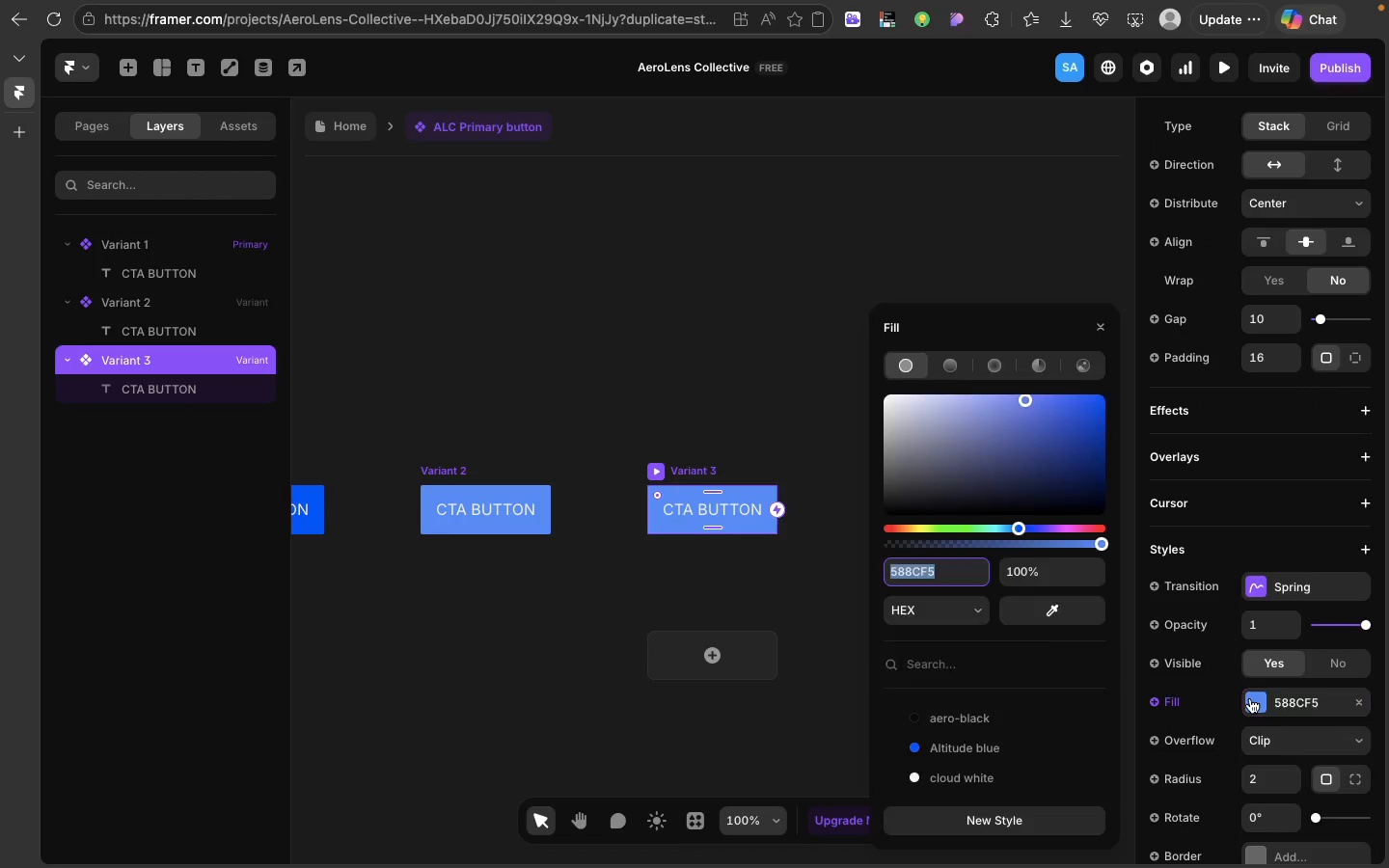 
left_click([1250, 698])
 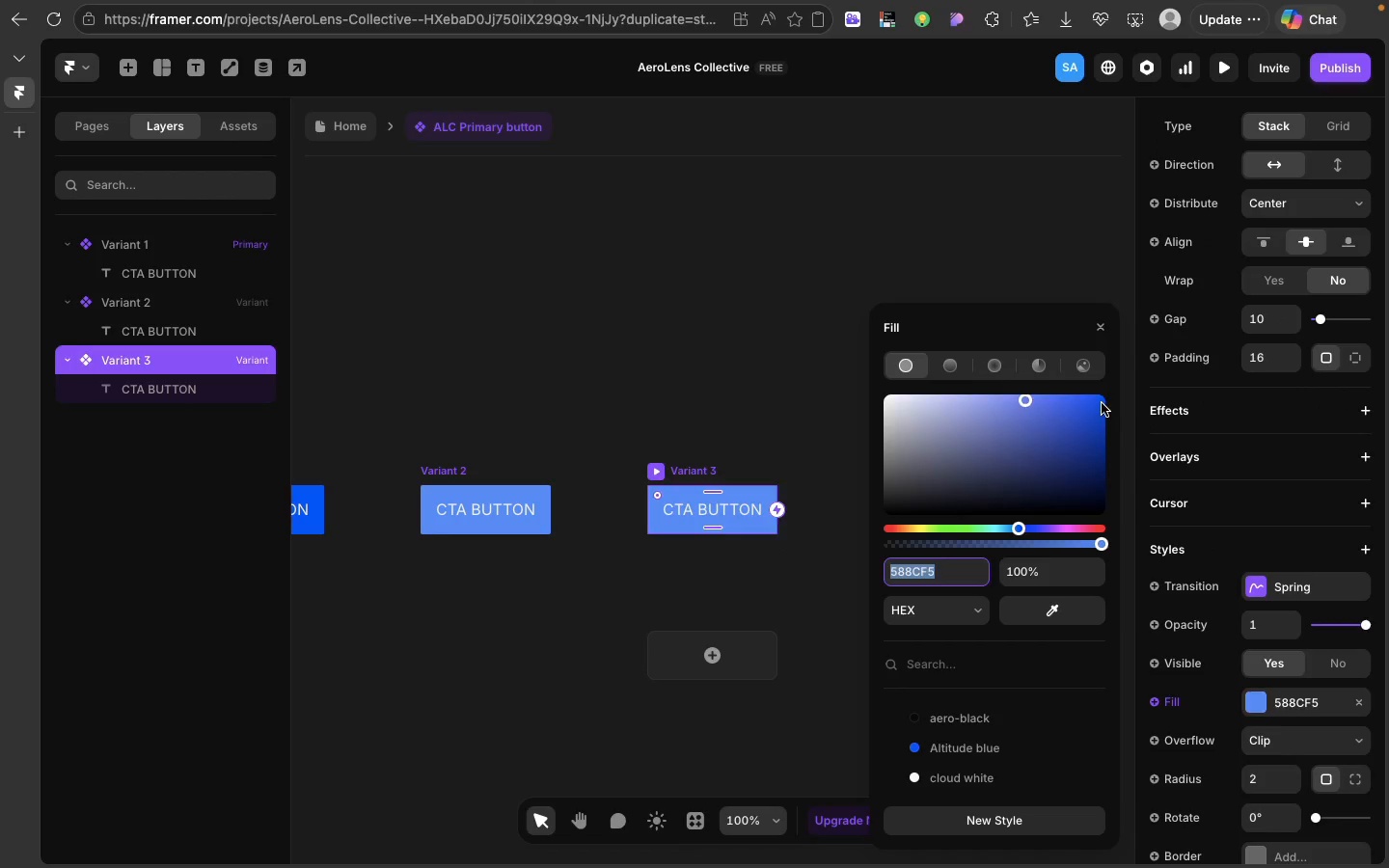 
left_click([1102, 403])
 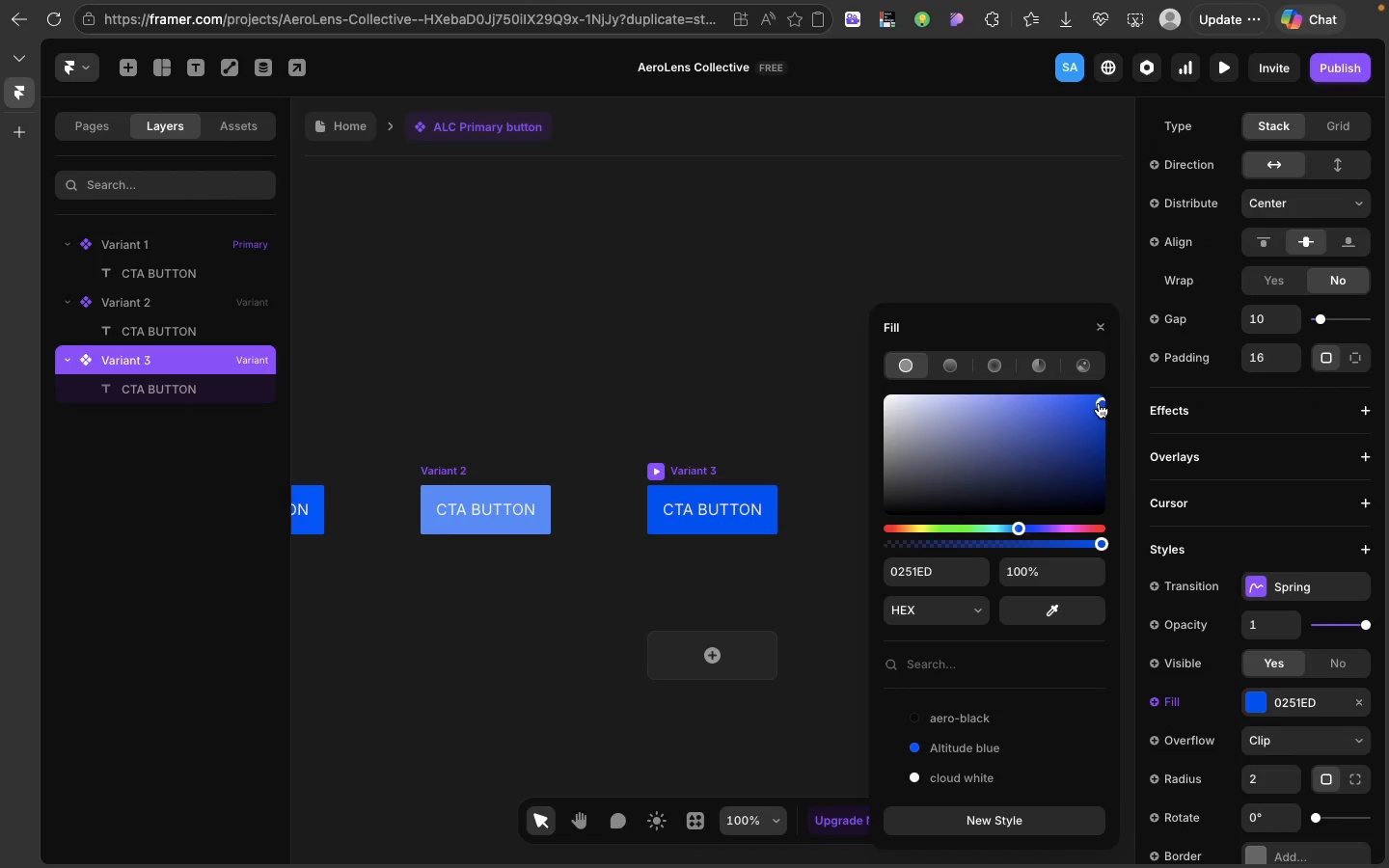 
left_click_drag(start_coordinate=[1099, 403], to_coordinate=[1097, 420])
 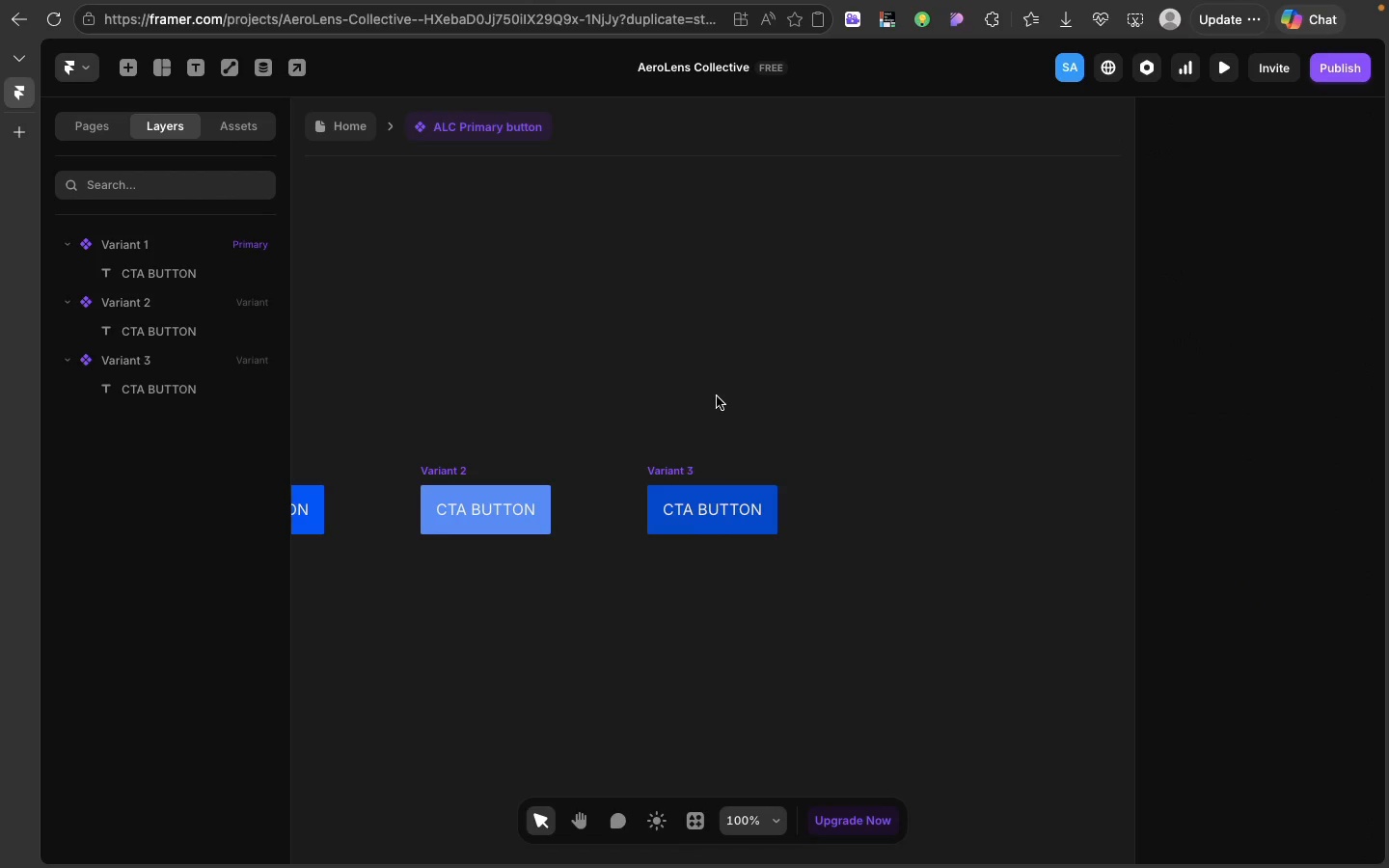 
left_click([717, 396])
 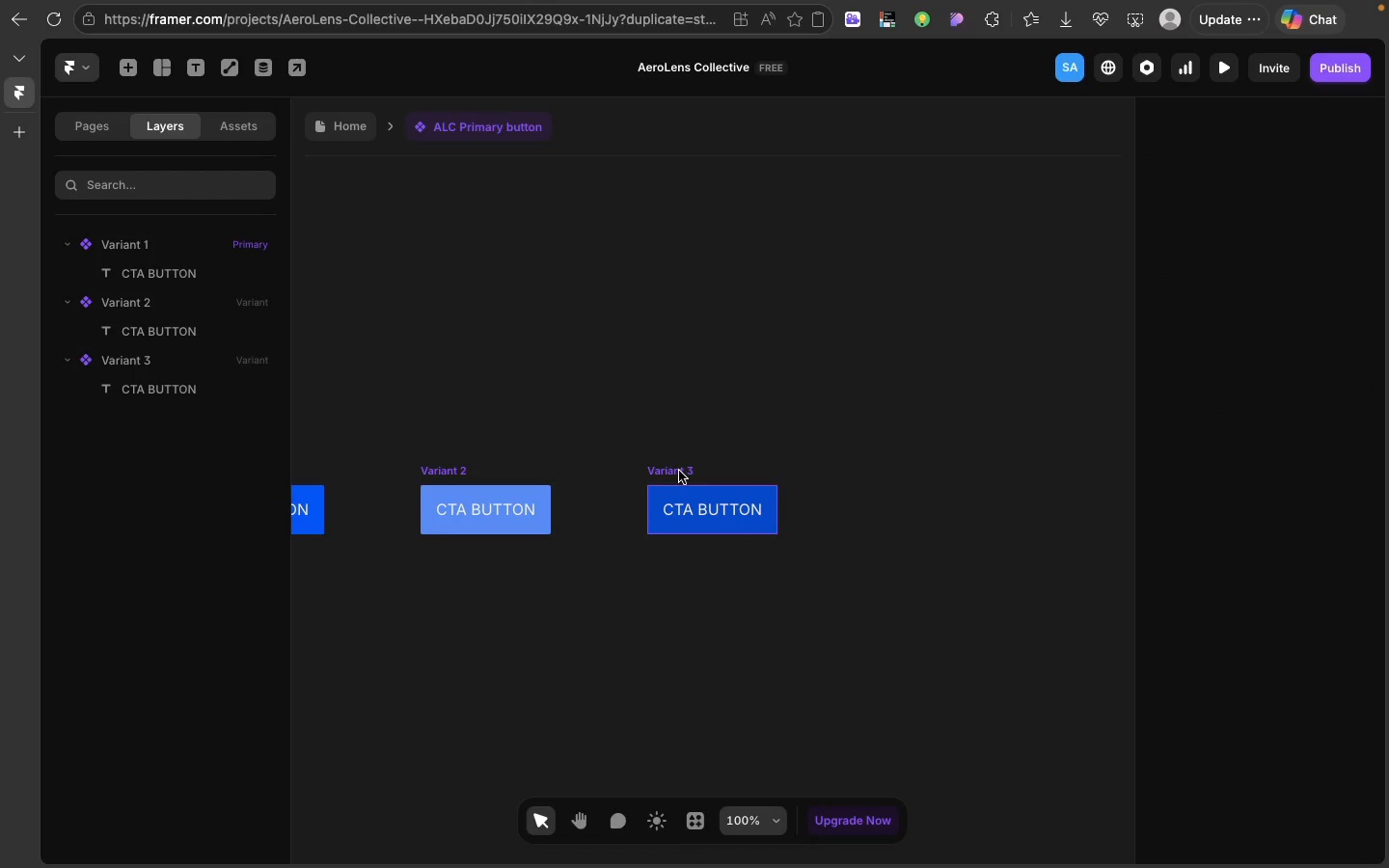 
left_click([679, 471])
 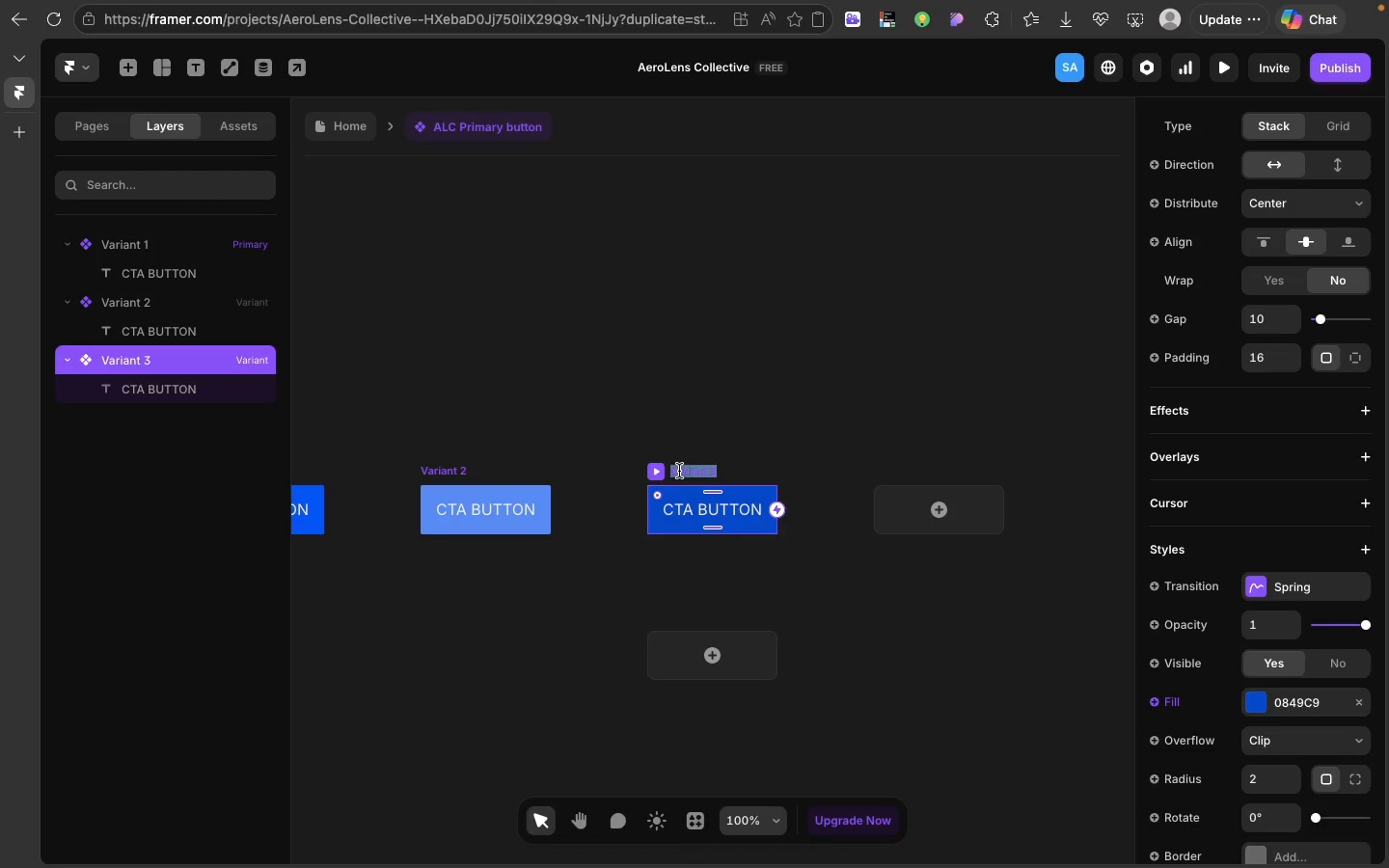 
double_click([679, 471])
 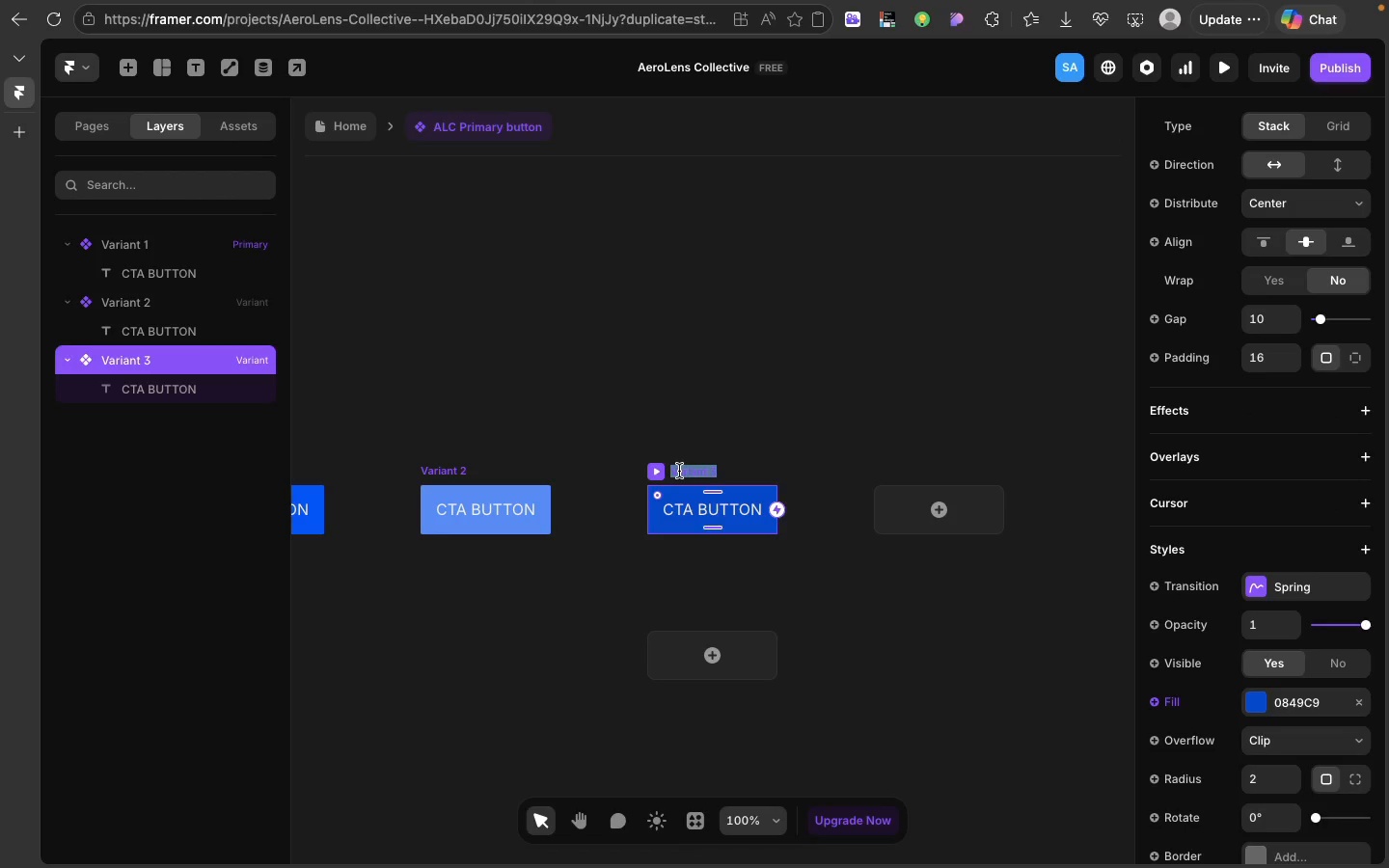 
triple_click([679, 471])
 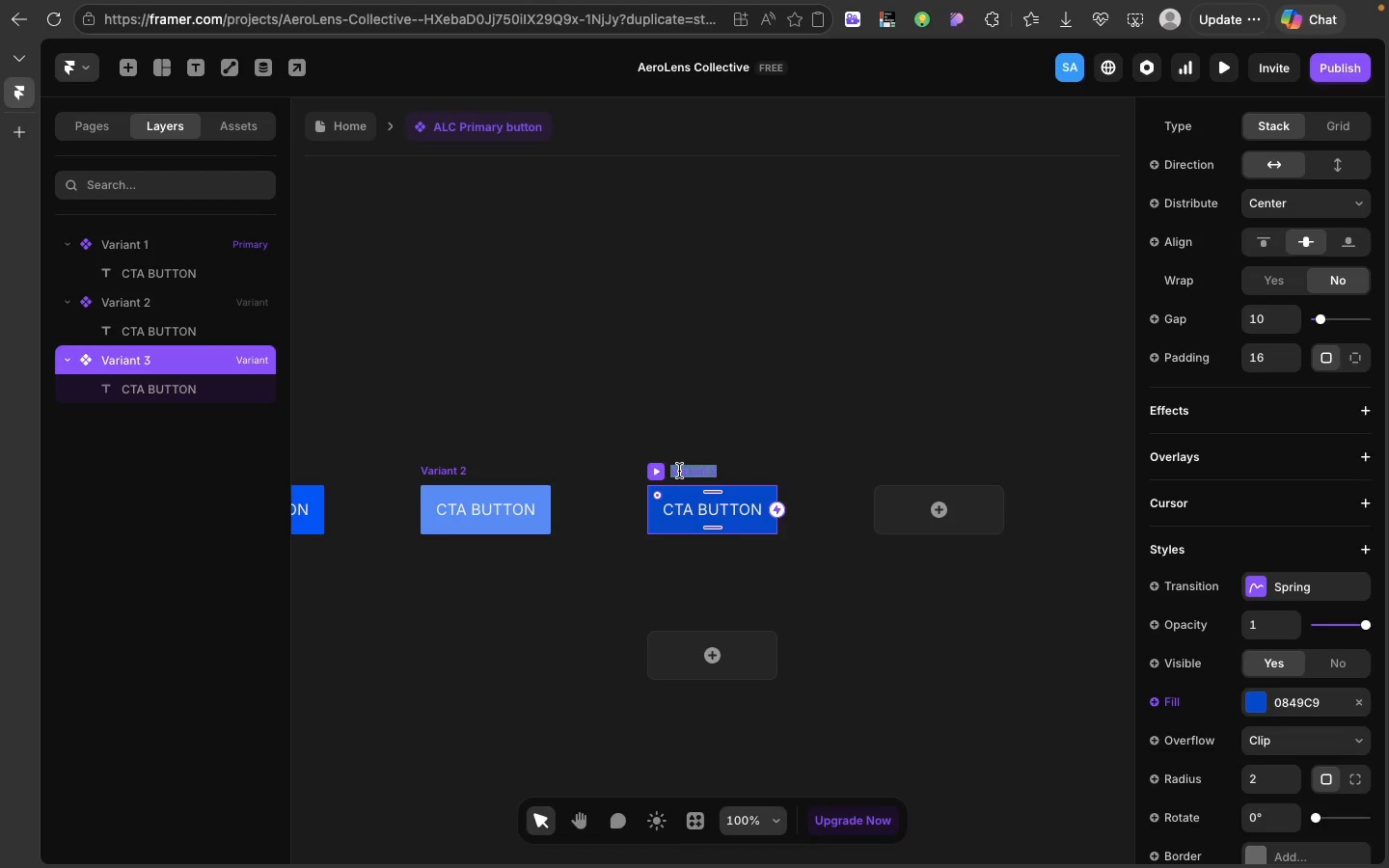 
type(Pressed)
 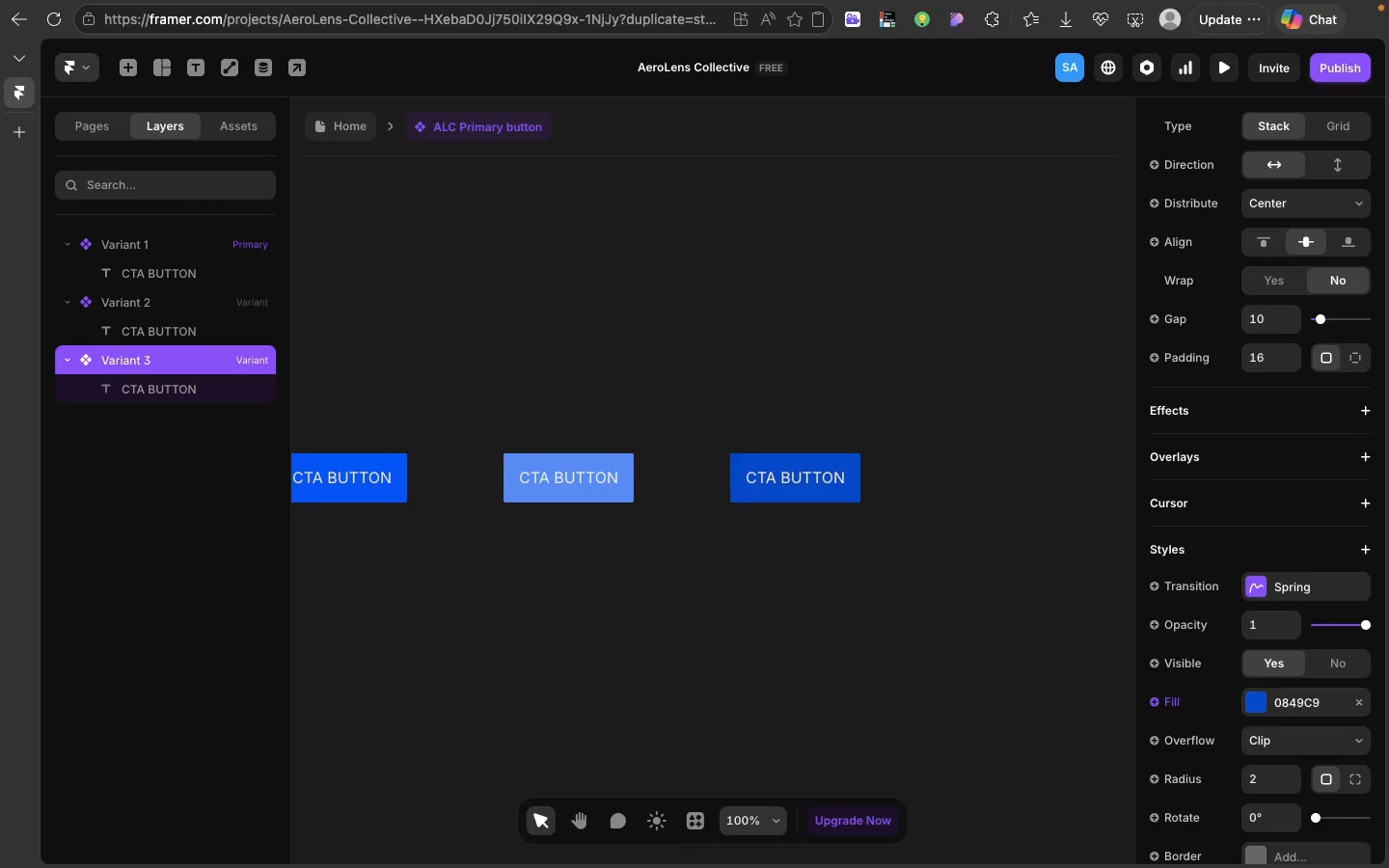 
scroll: coordinate [679, 471], scroll_direction: up, amount: 6.0
 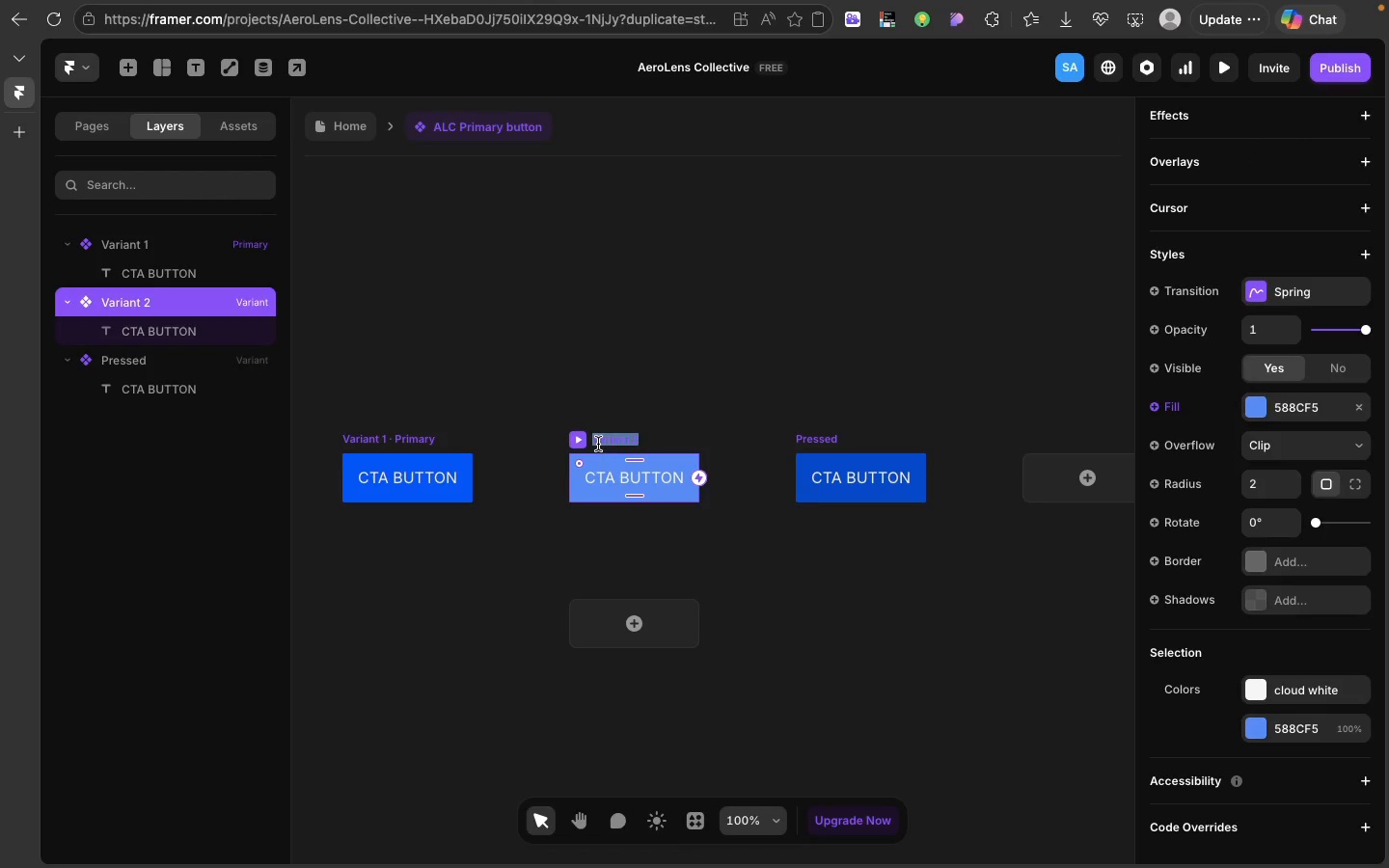 
double_click([598, 444])
 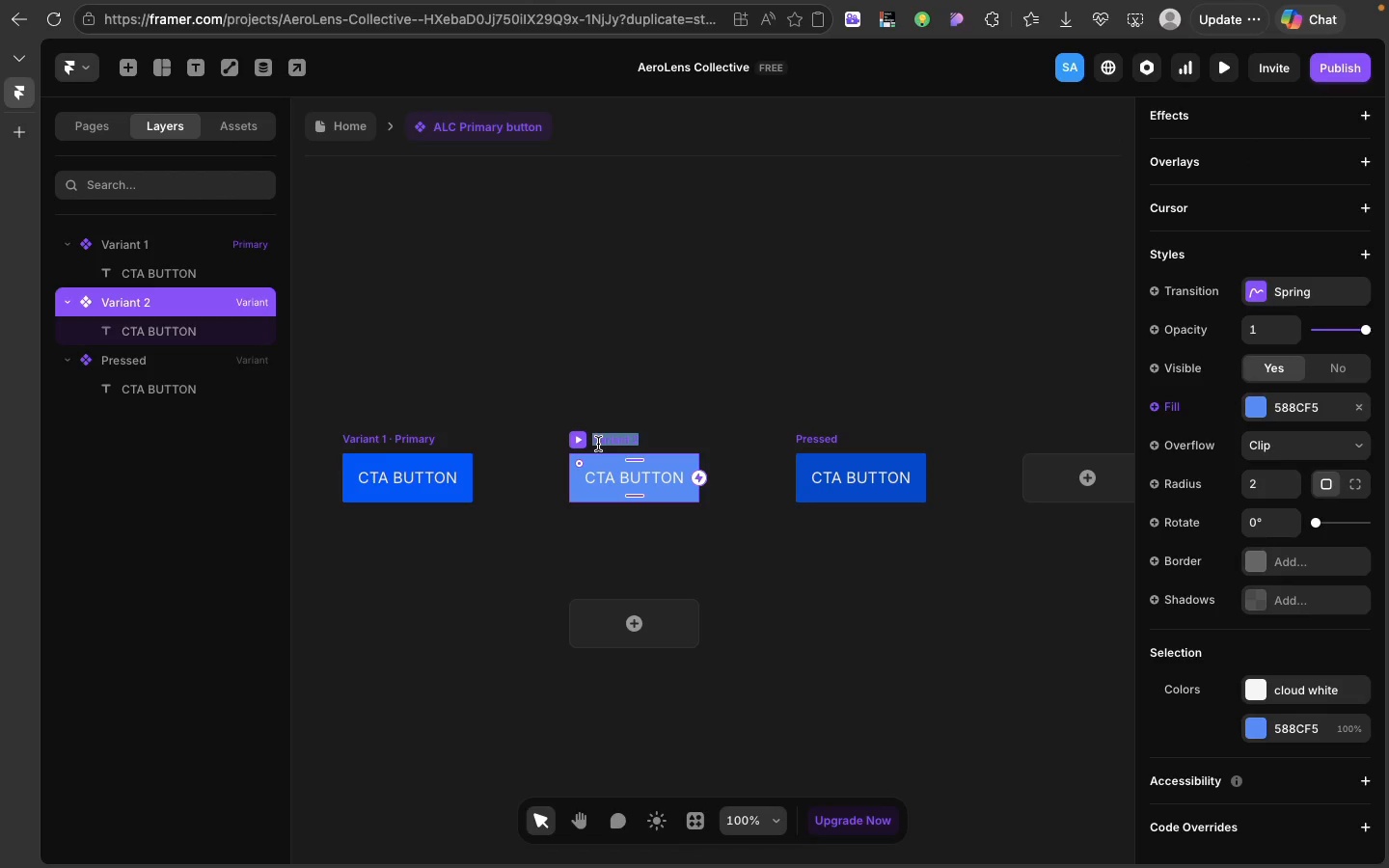 
triple_click([598, 444])
 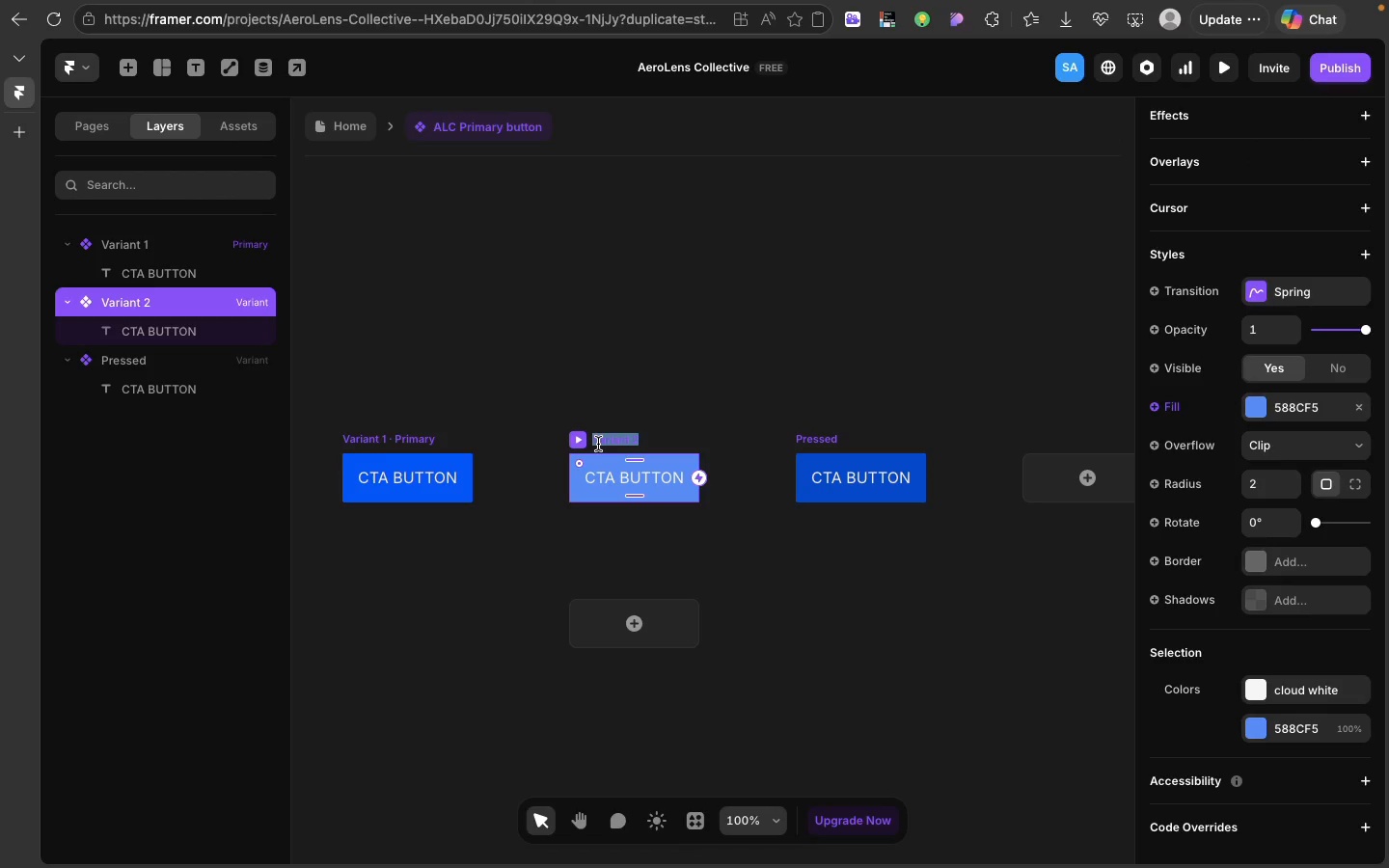 
type(Hover)
 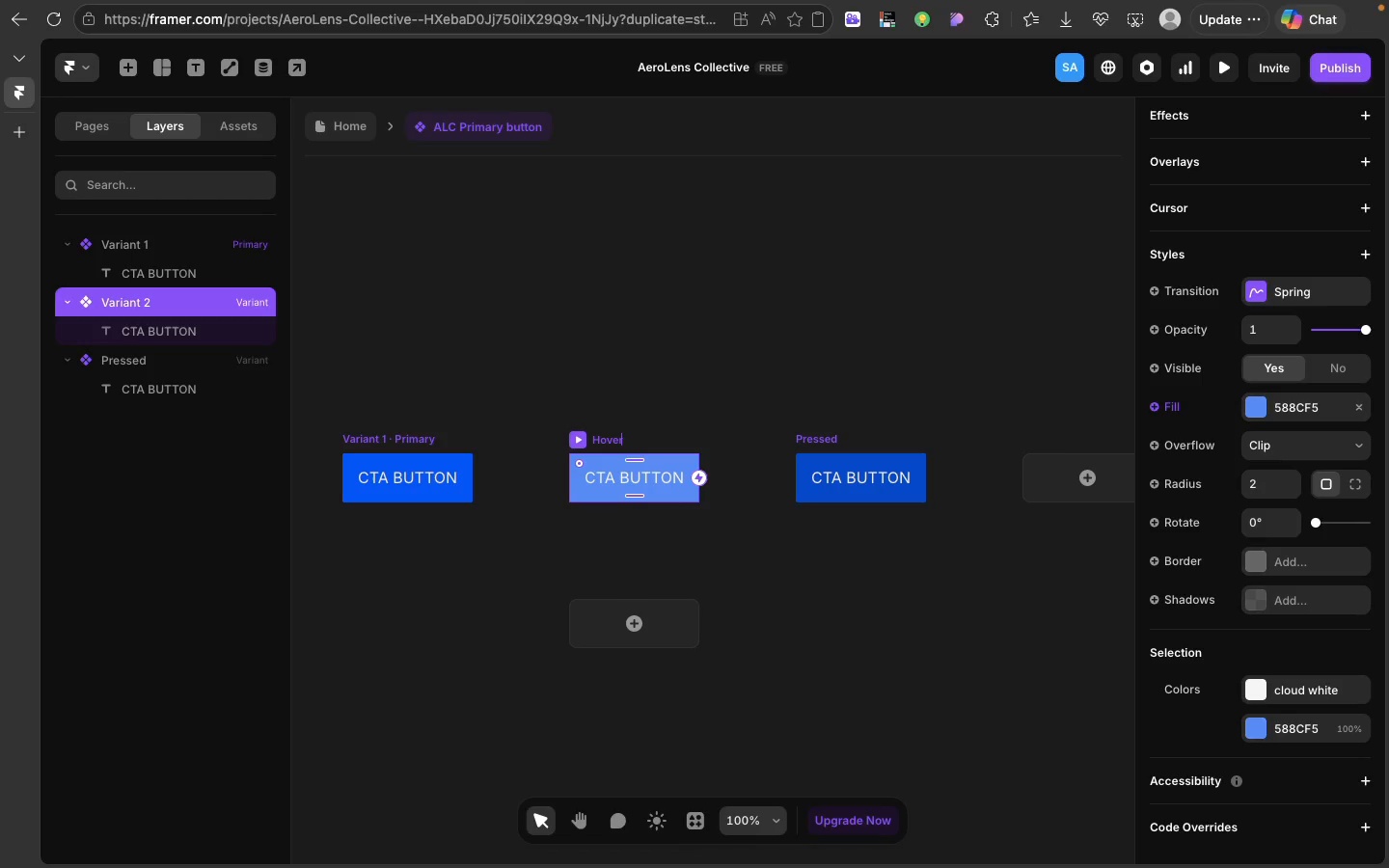 
wait(12.84)
 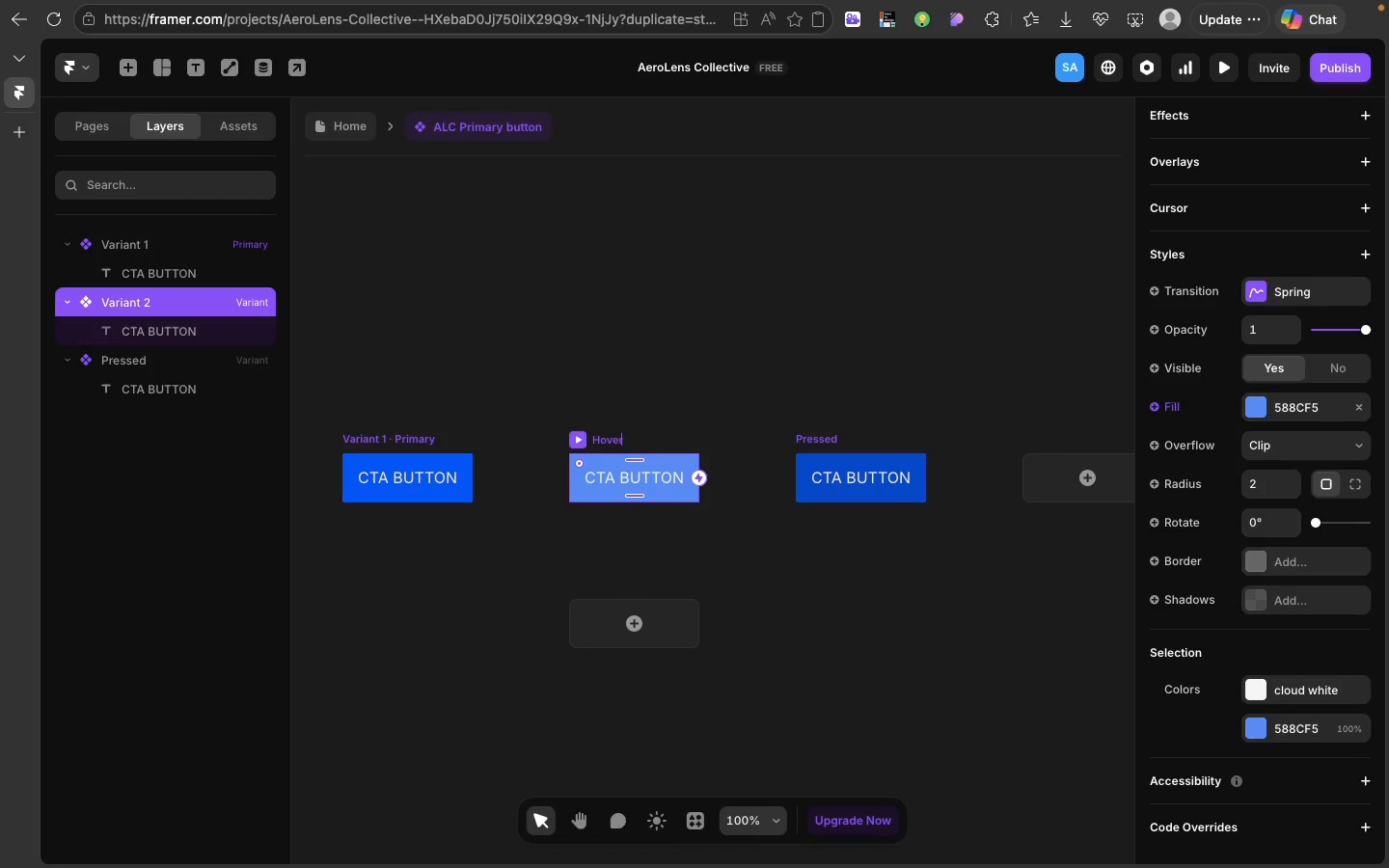 
left_click([391, 443])
 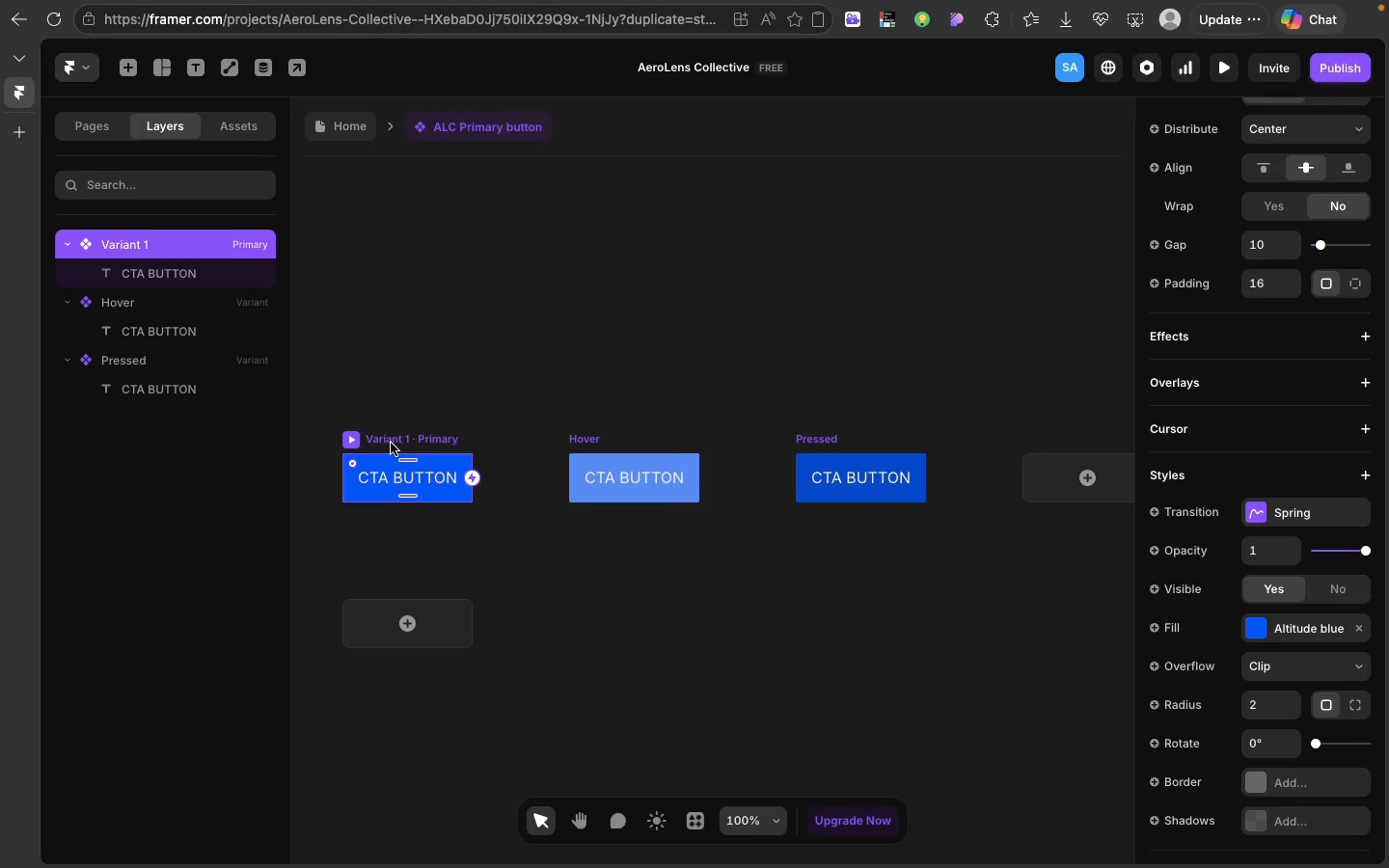 
wait(15.24)
 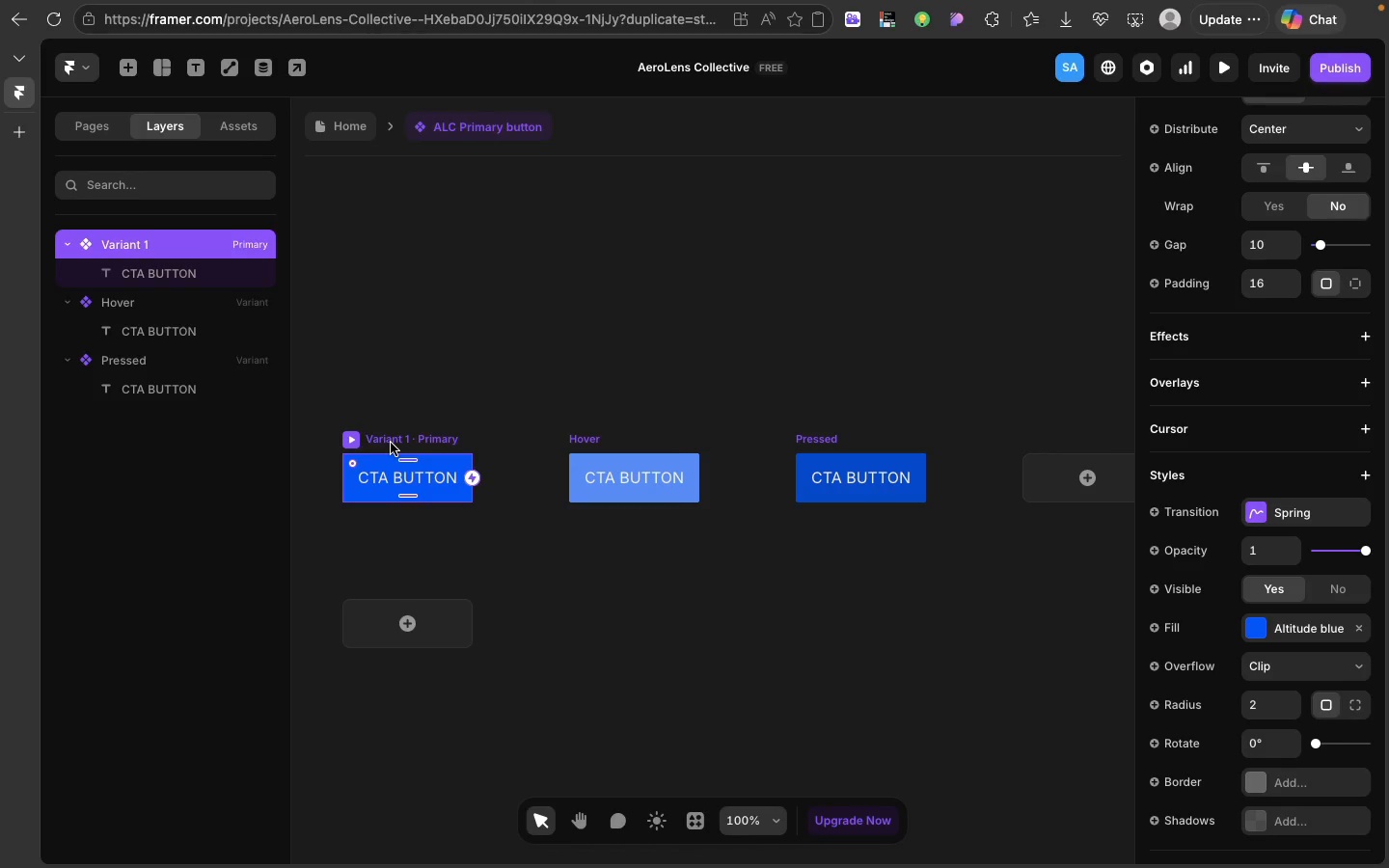 
scroll: coordinate [516, 589], scroll_direction: down, amount: 2.0
 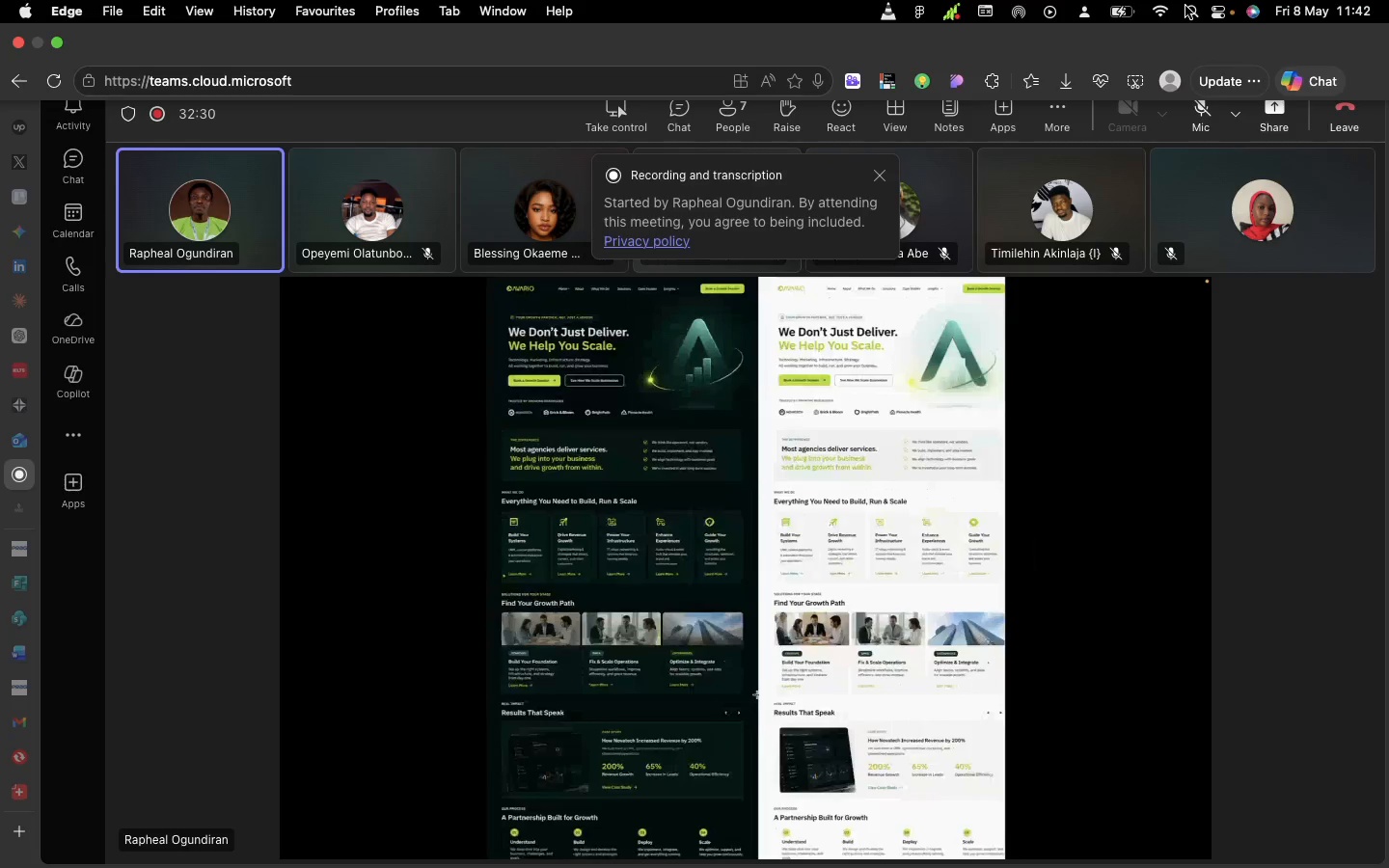 
wait(7.42)
 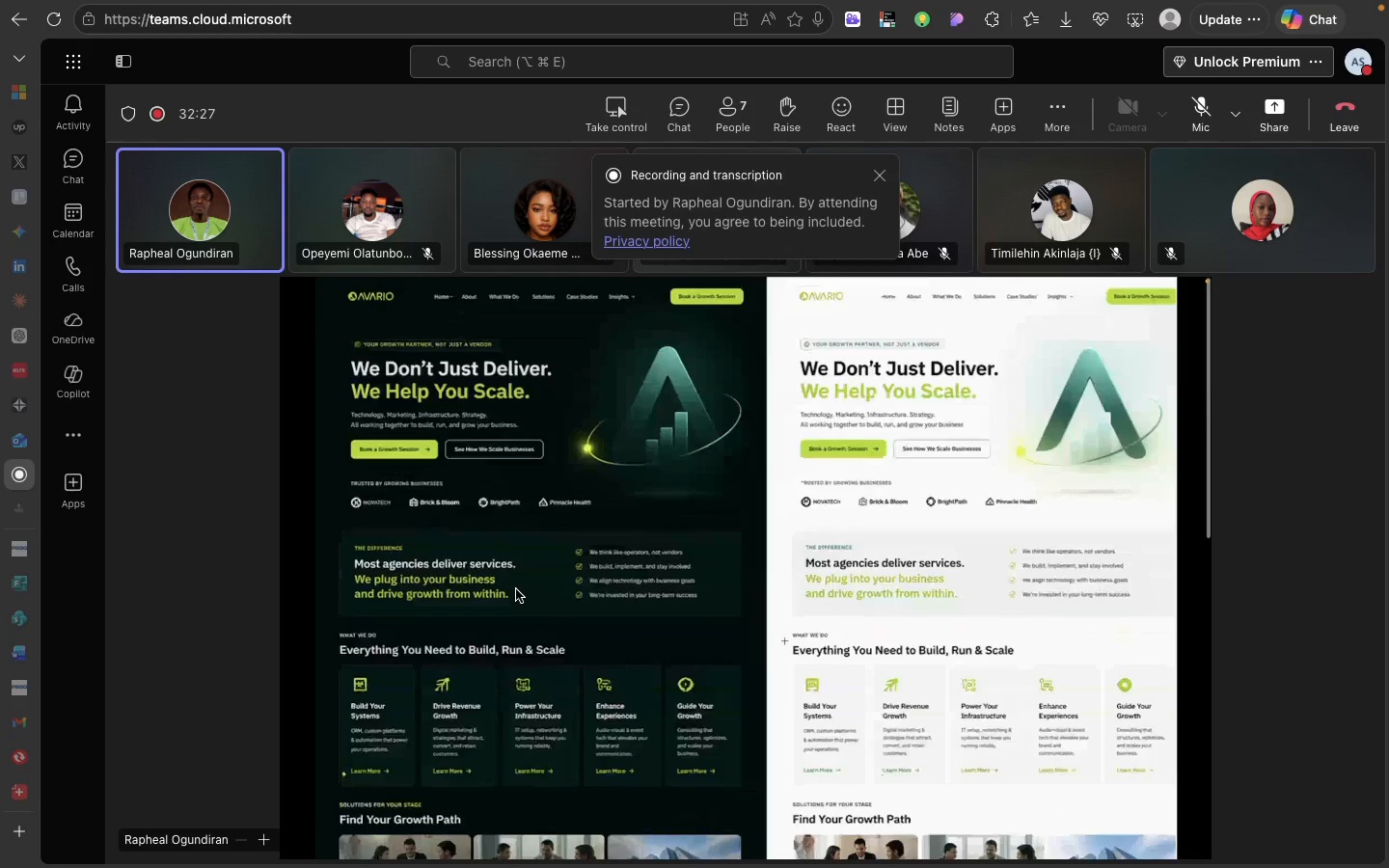 
left_click([1221, 12])
 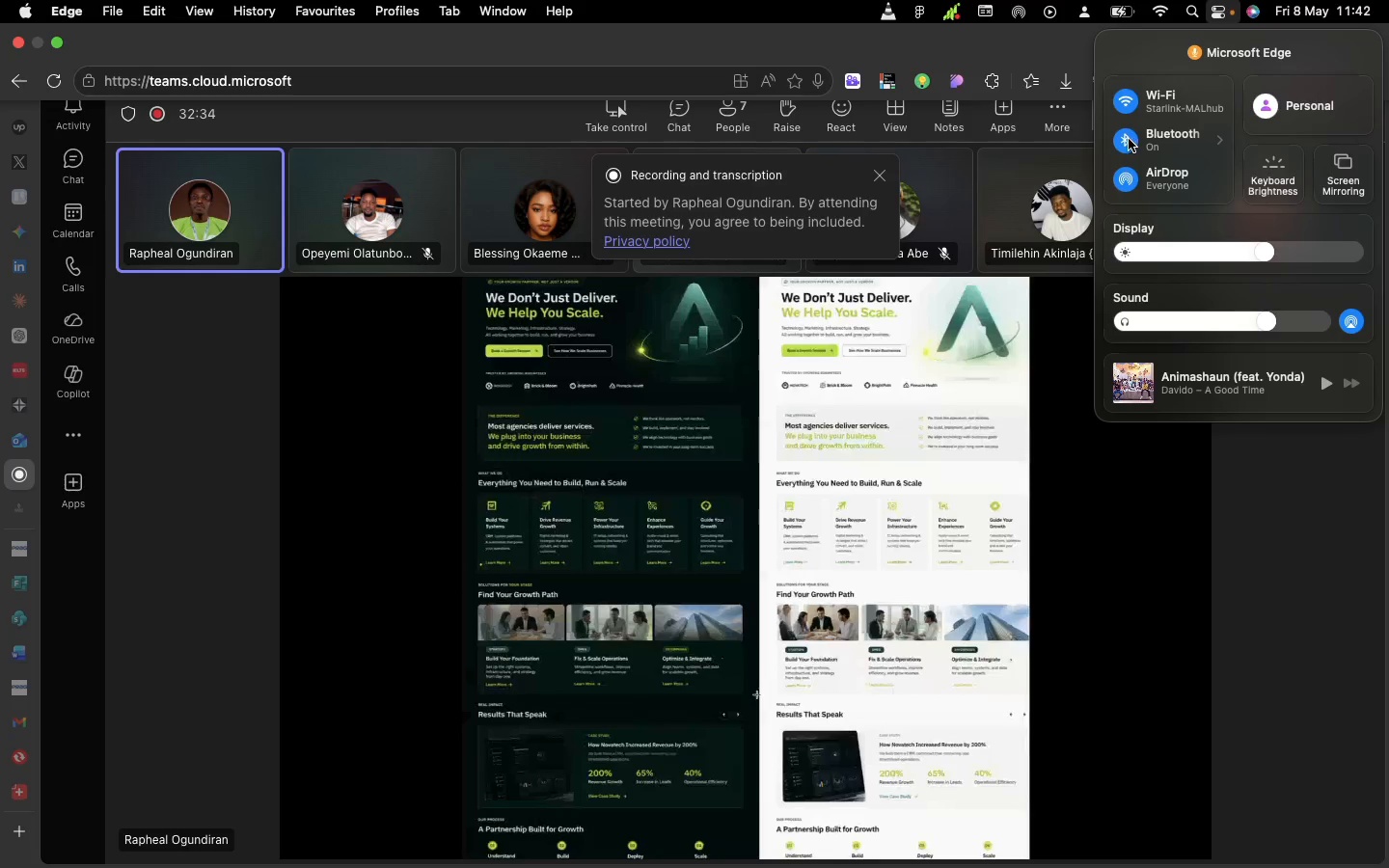 
left_click([1128, 140])
 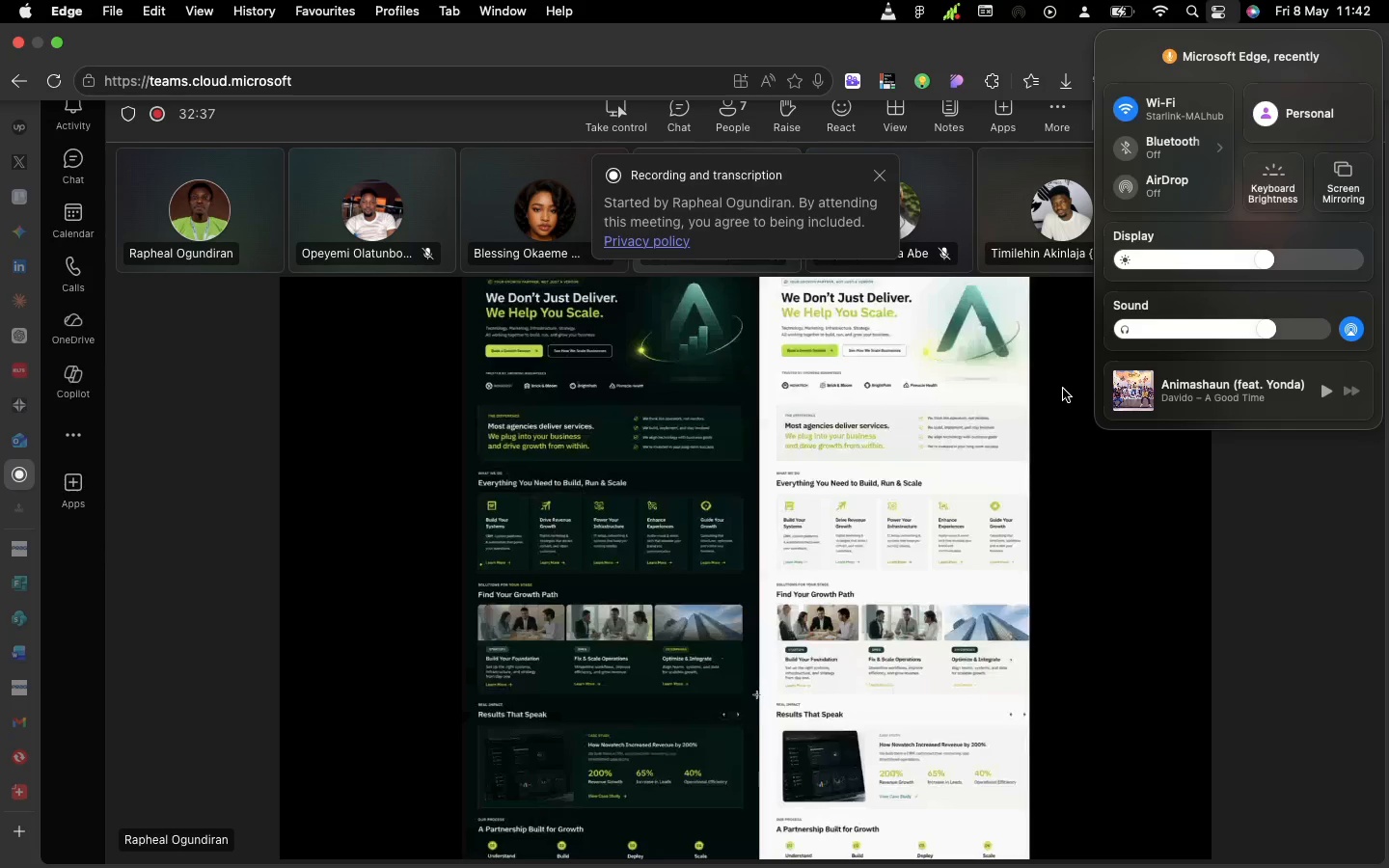 
left_click([1297, 327])
 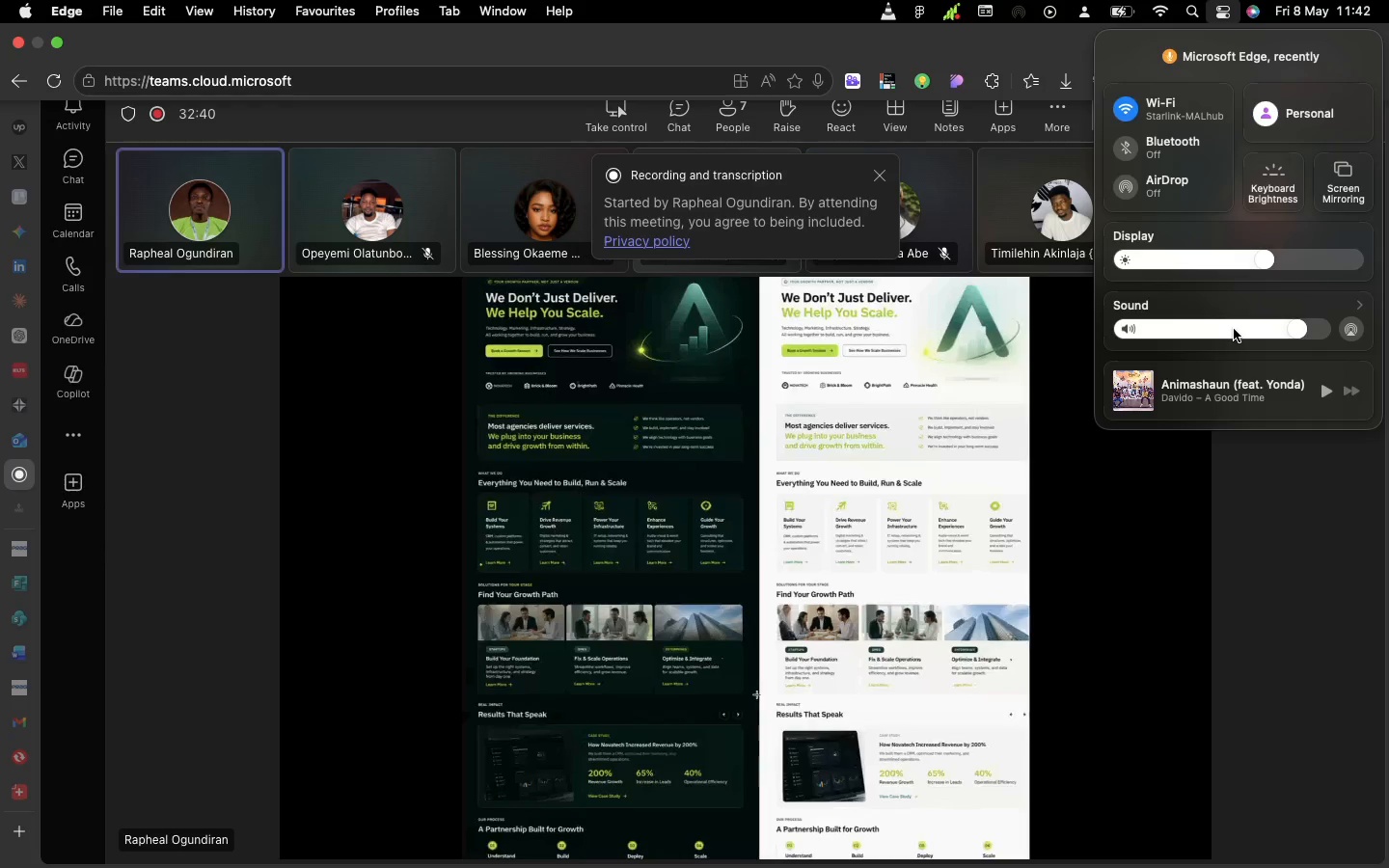 
left_click([1234, 329])
 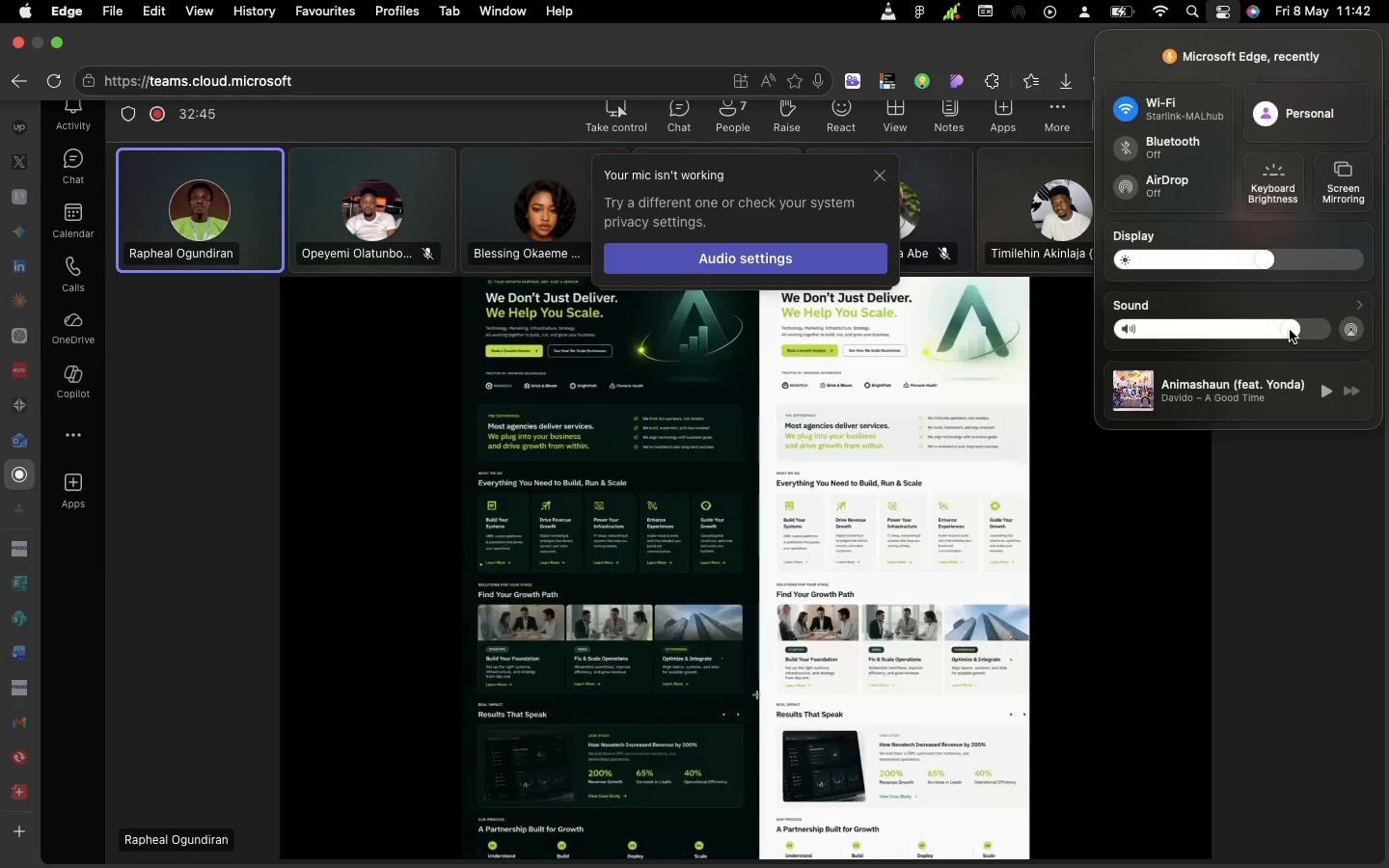 
wait(7.85)
 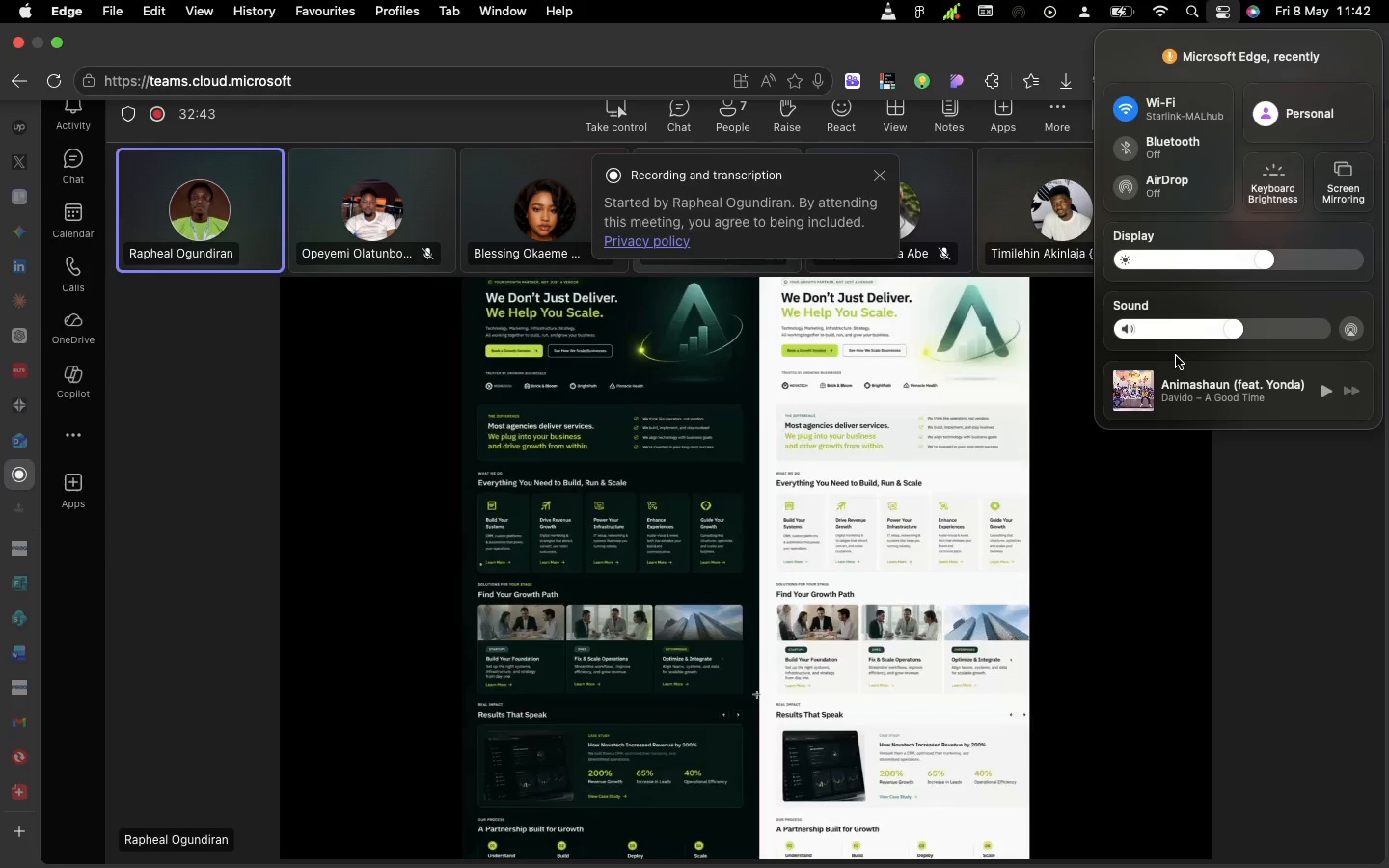 
left_click([1121, 488])
 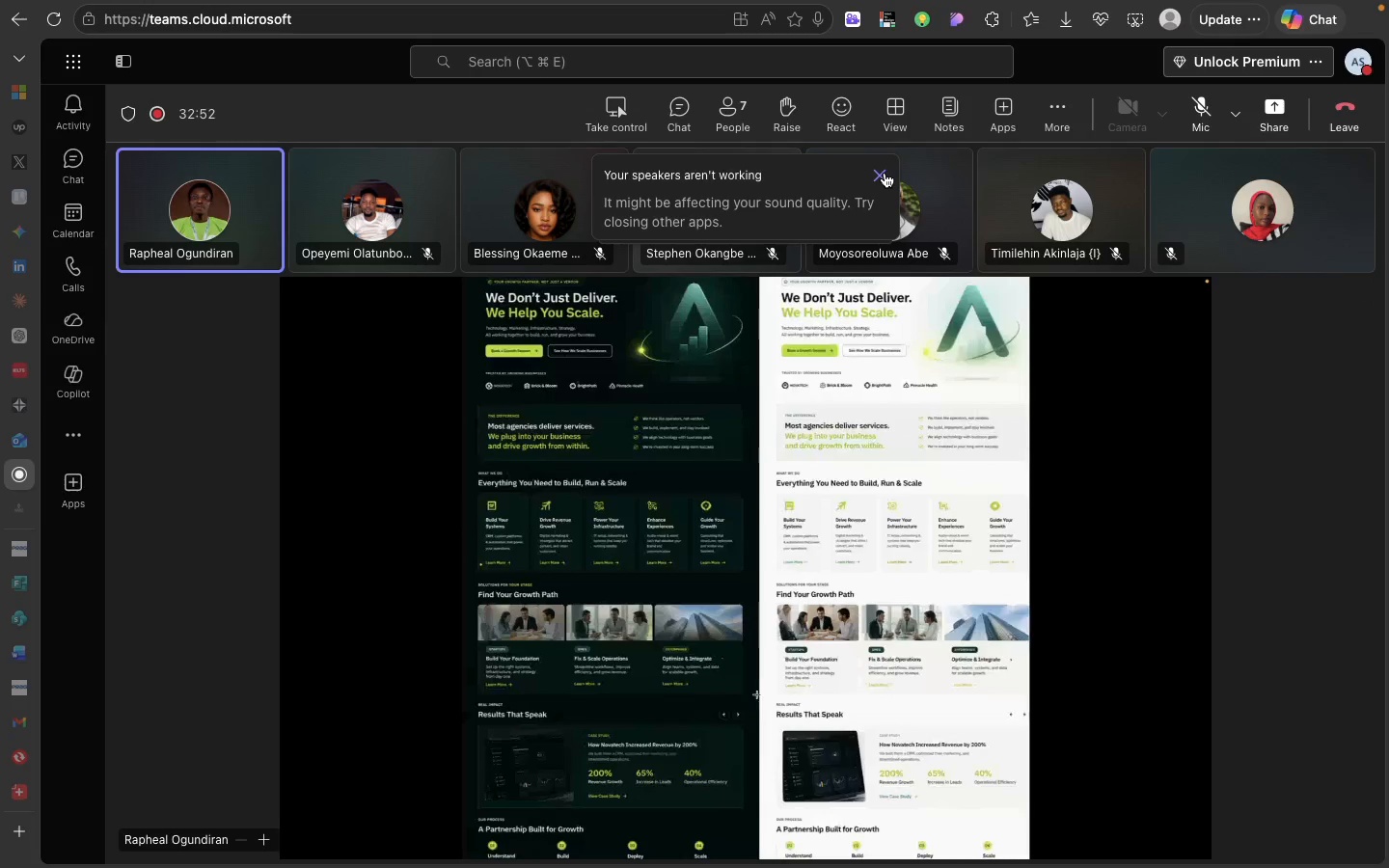 
wait(9.46)
 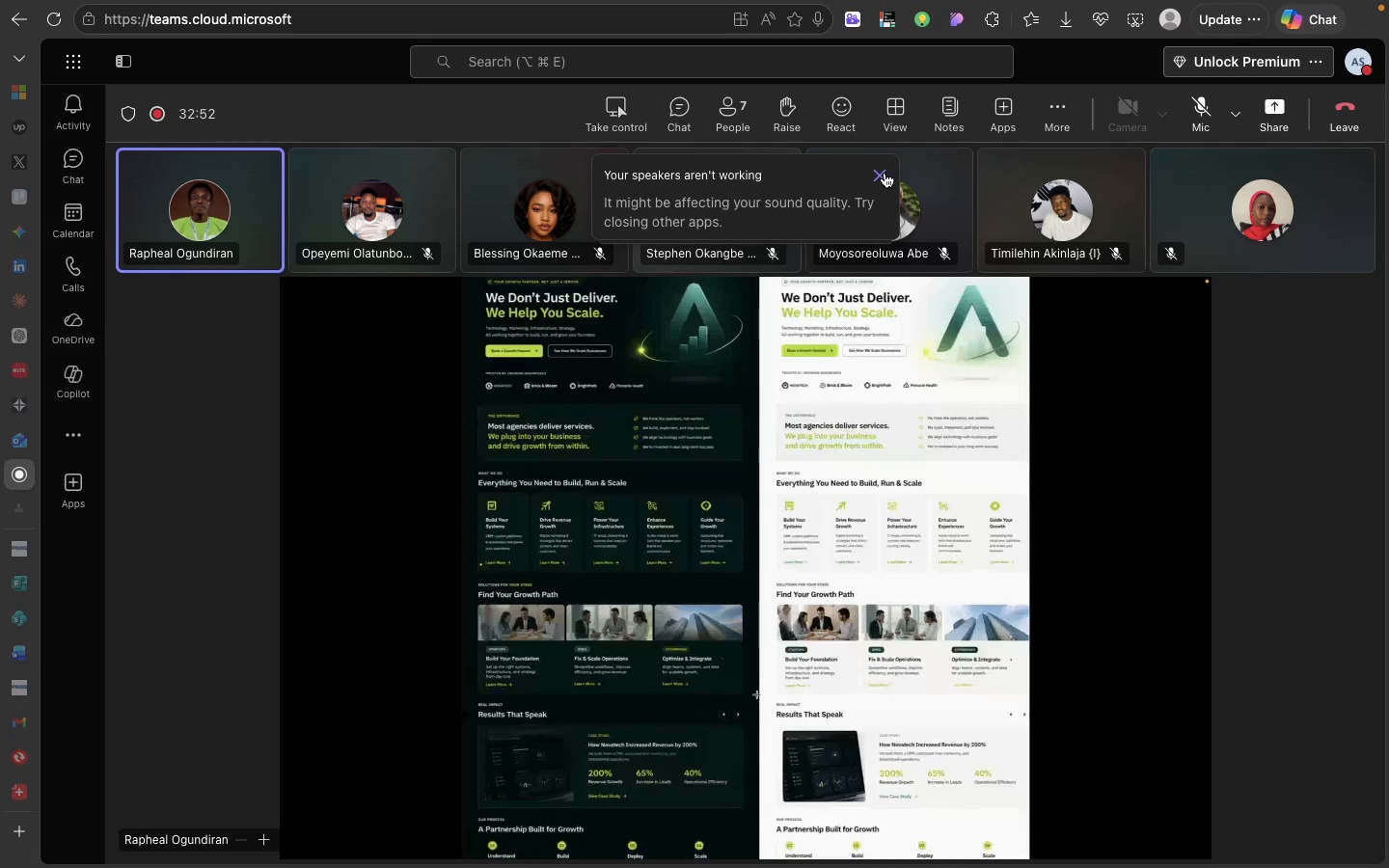 
left_click([885, 173])
 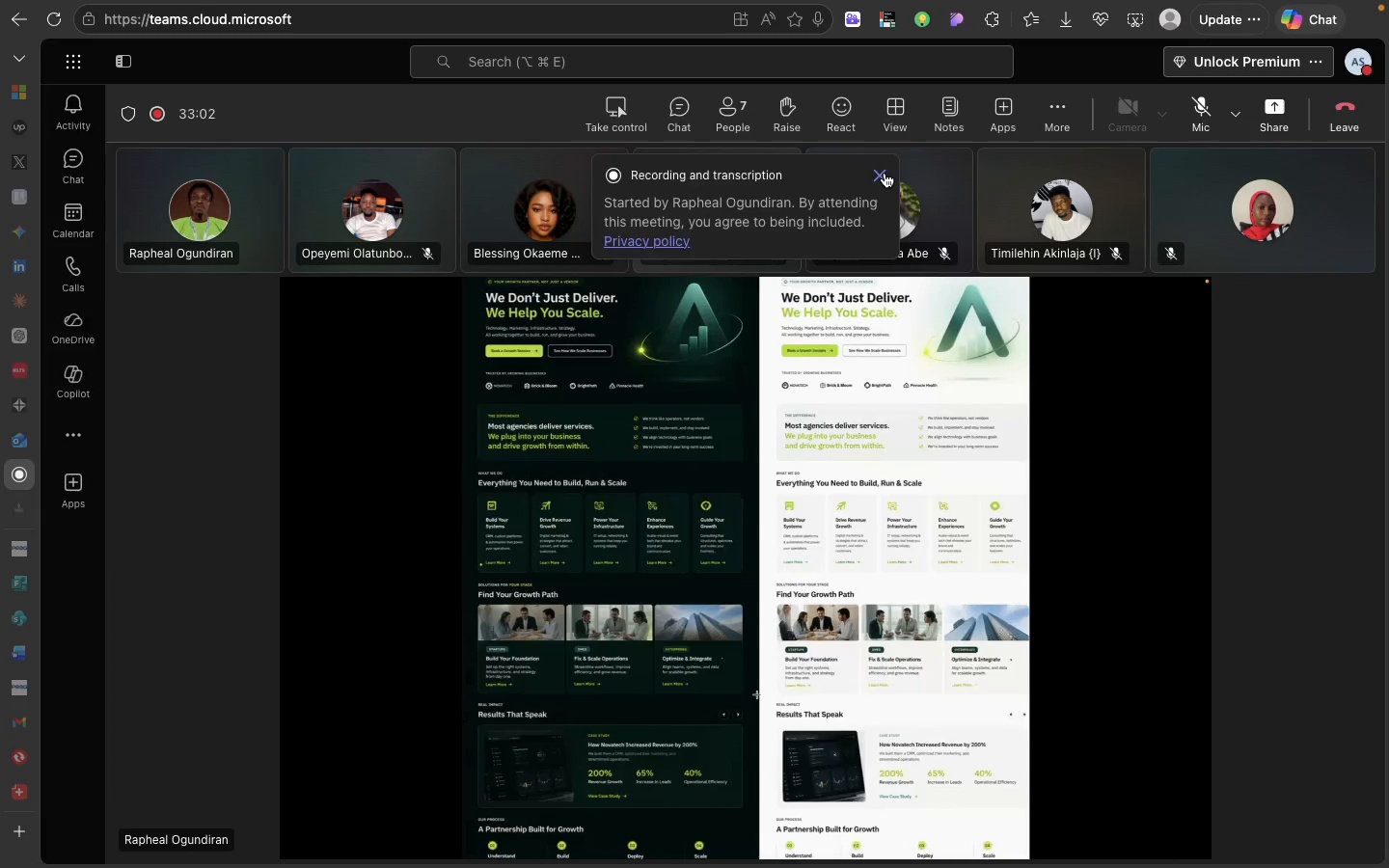 
wait(6.29)
 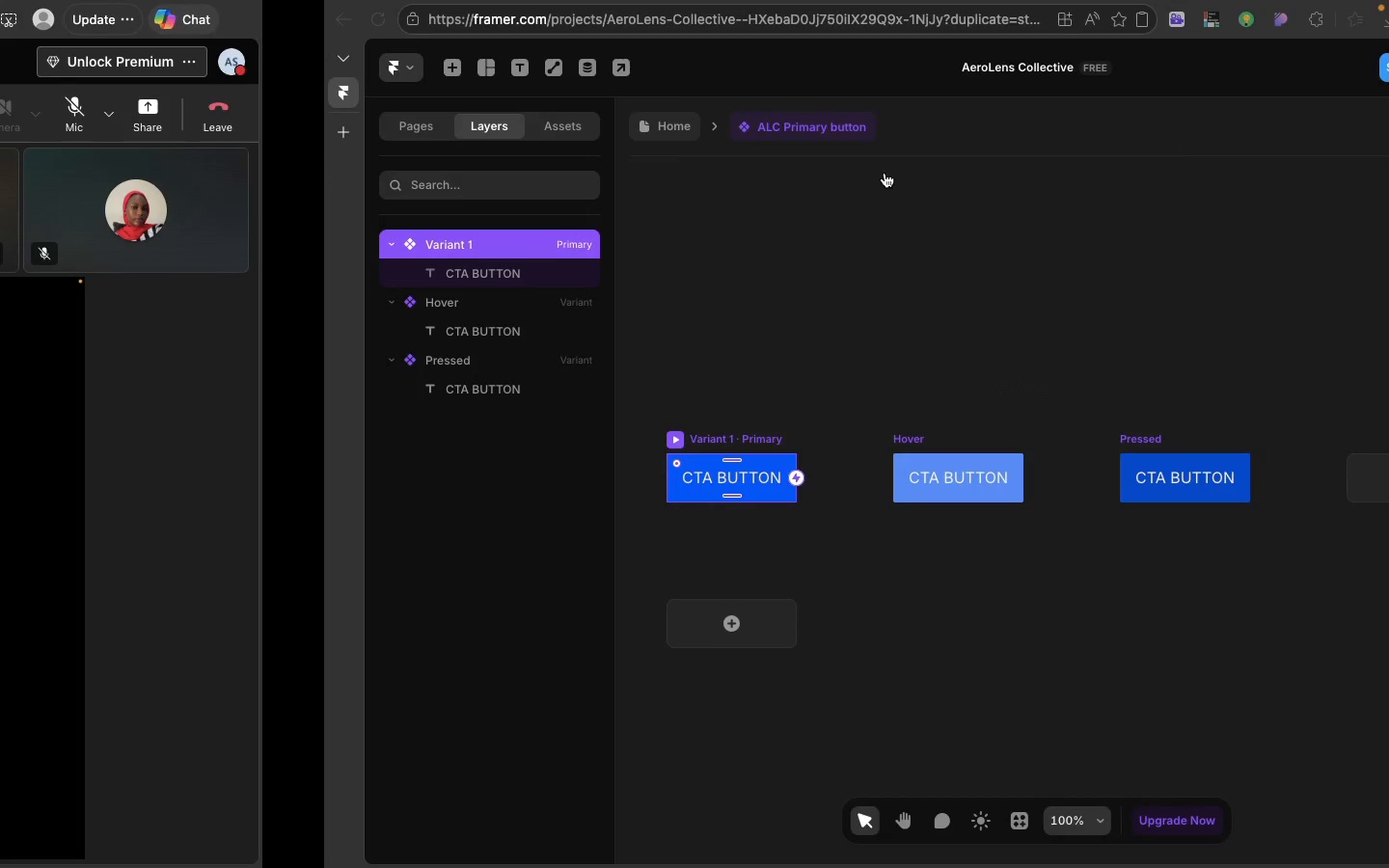 
left_click([885, 173])
 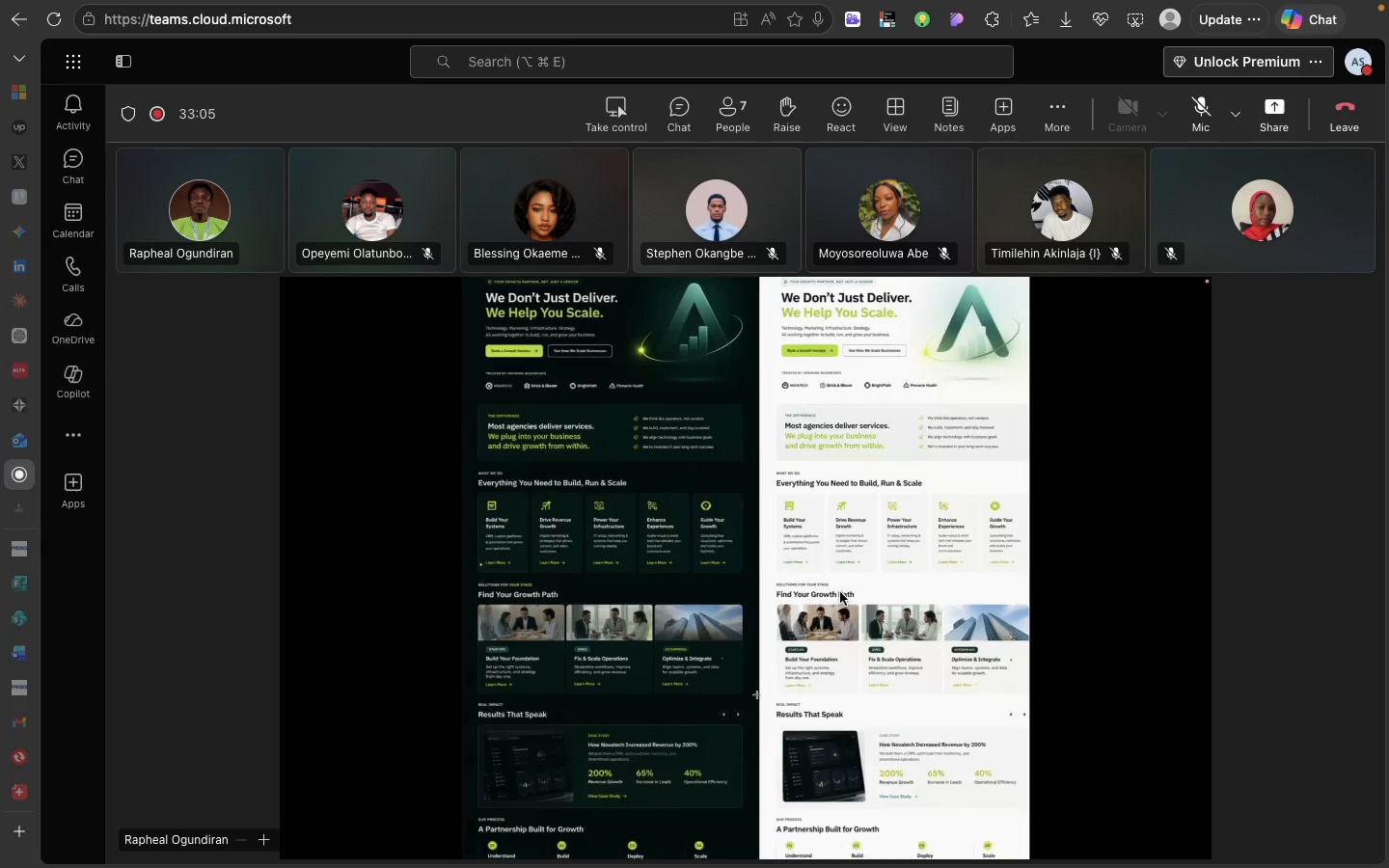 
scroll: coordinate [840, 592], scroll_direction: down, amount: 5.0
 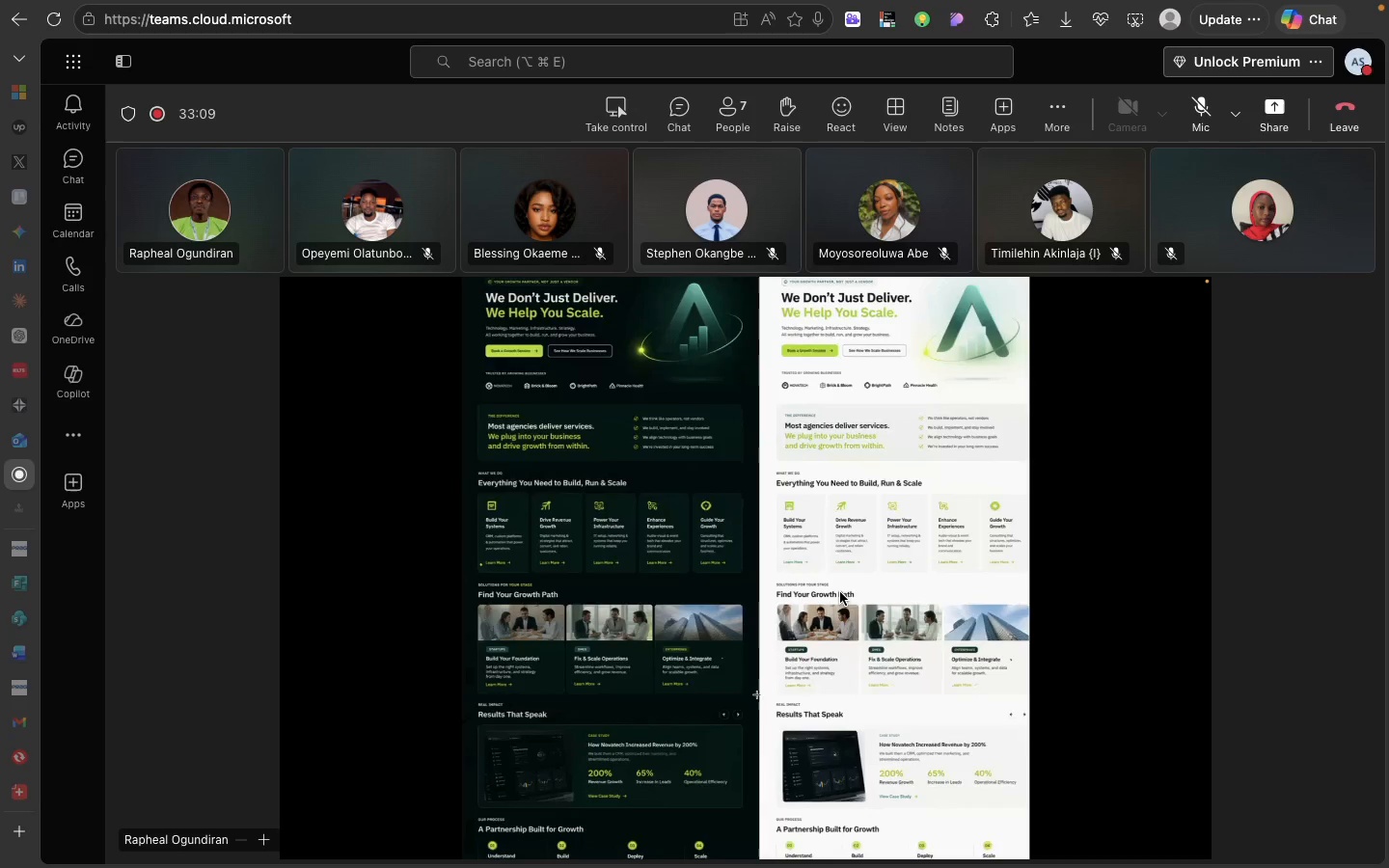 
wait(8.13)
 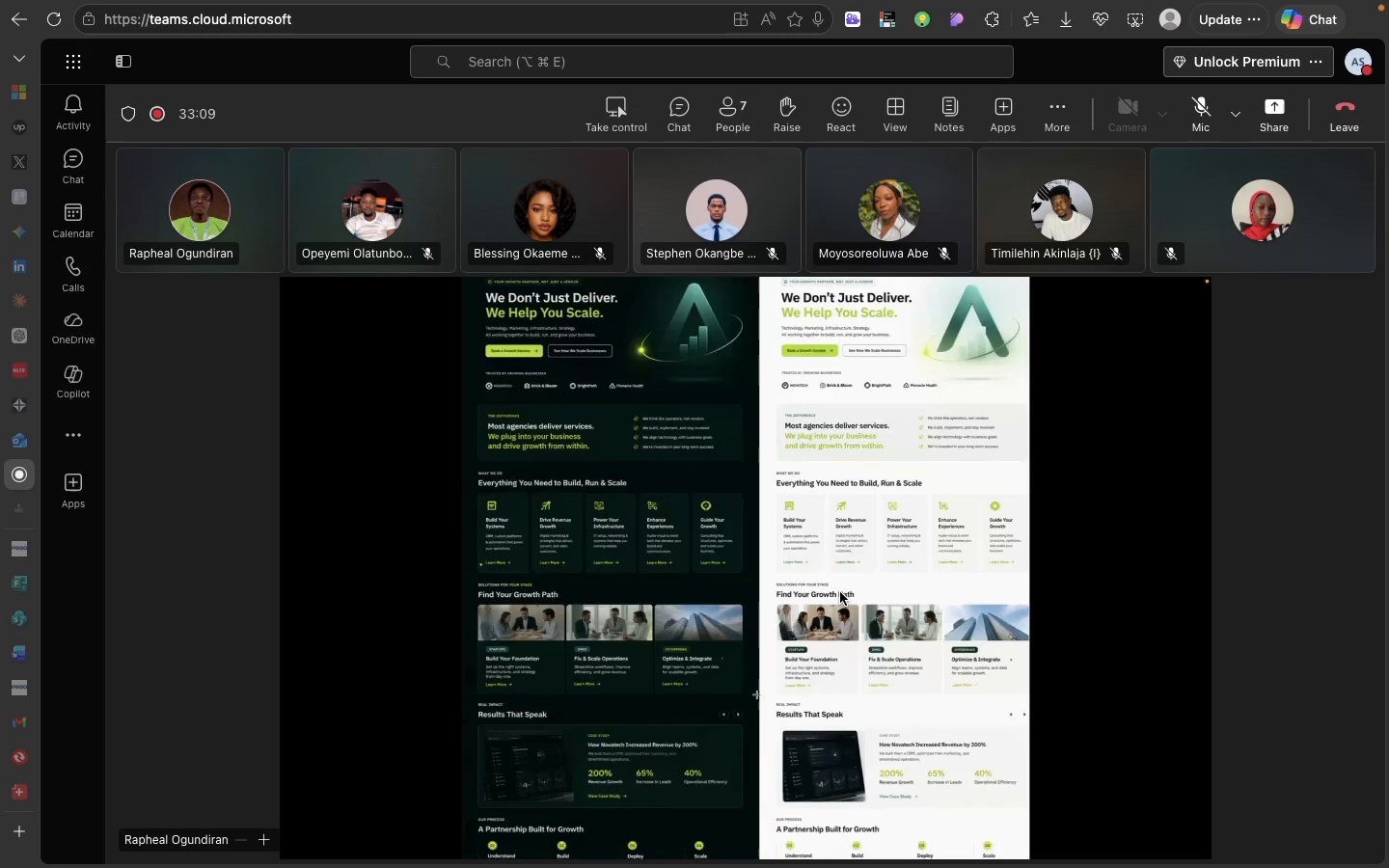 
scroll: coordinate [788, 328], scroll_direction: down, amount: 8.0
 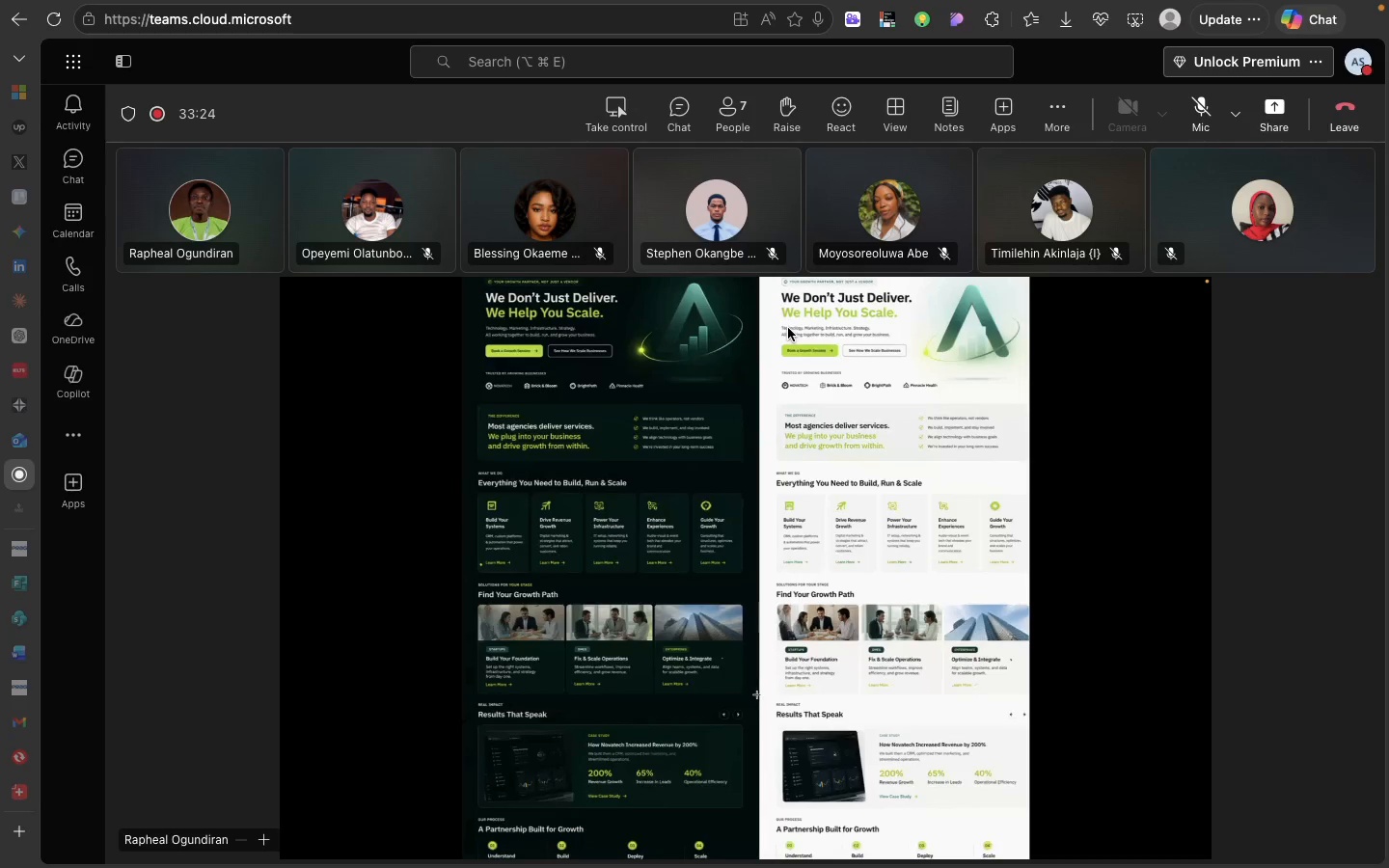 
wait(14.42)
 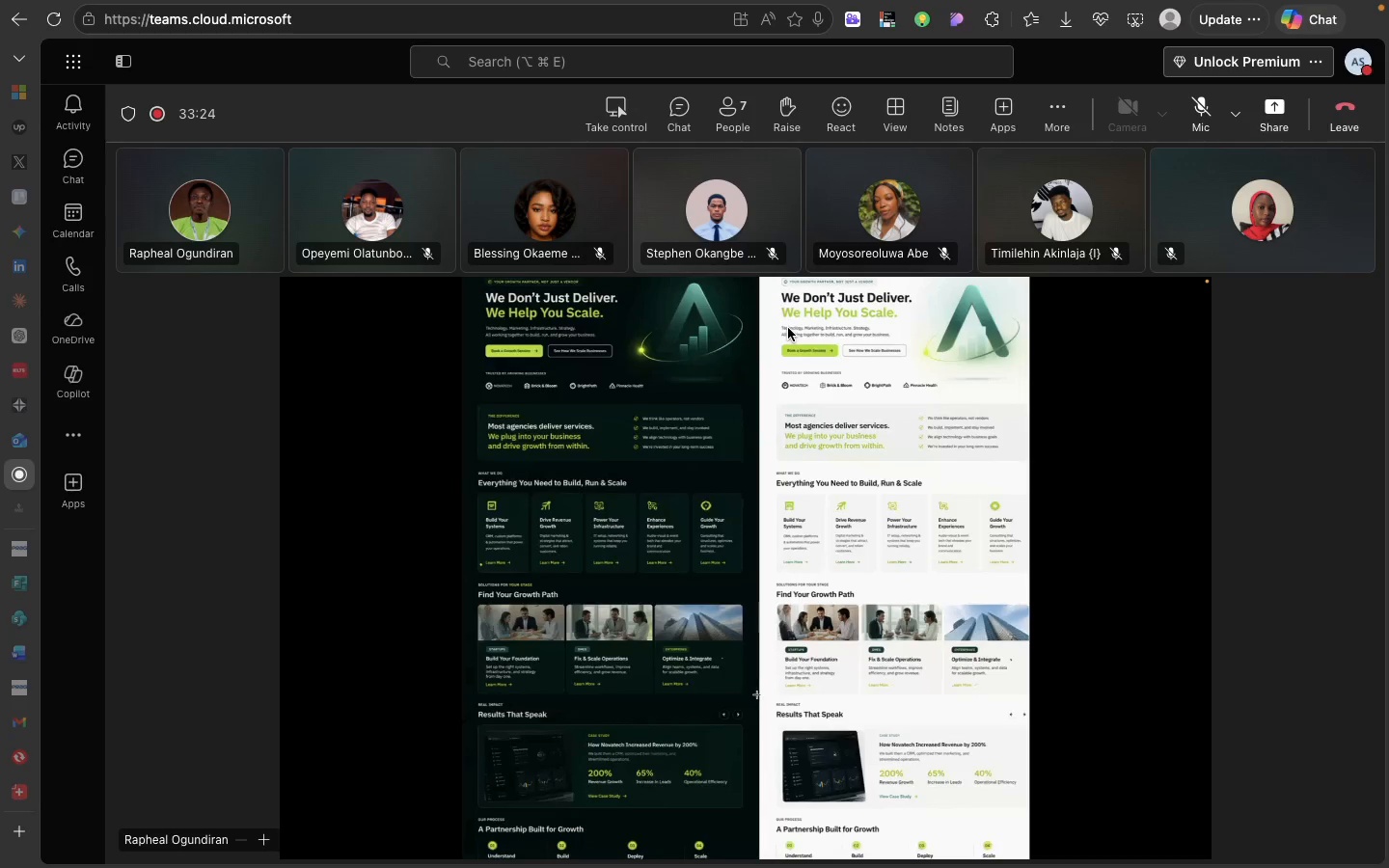 
mouse_move([886, 183])
 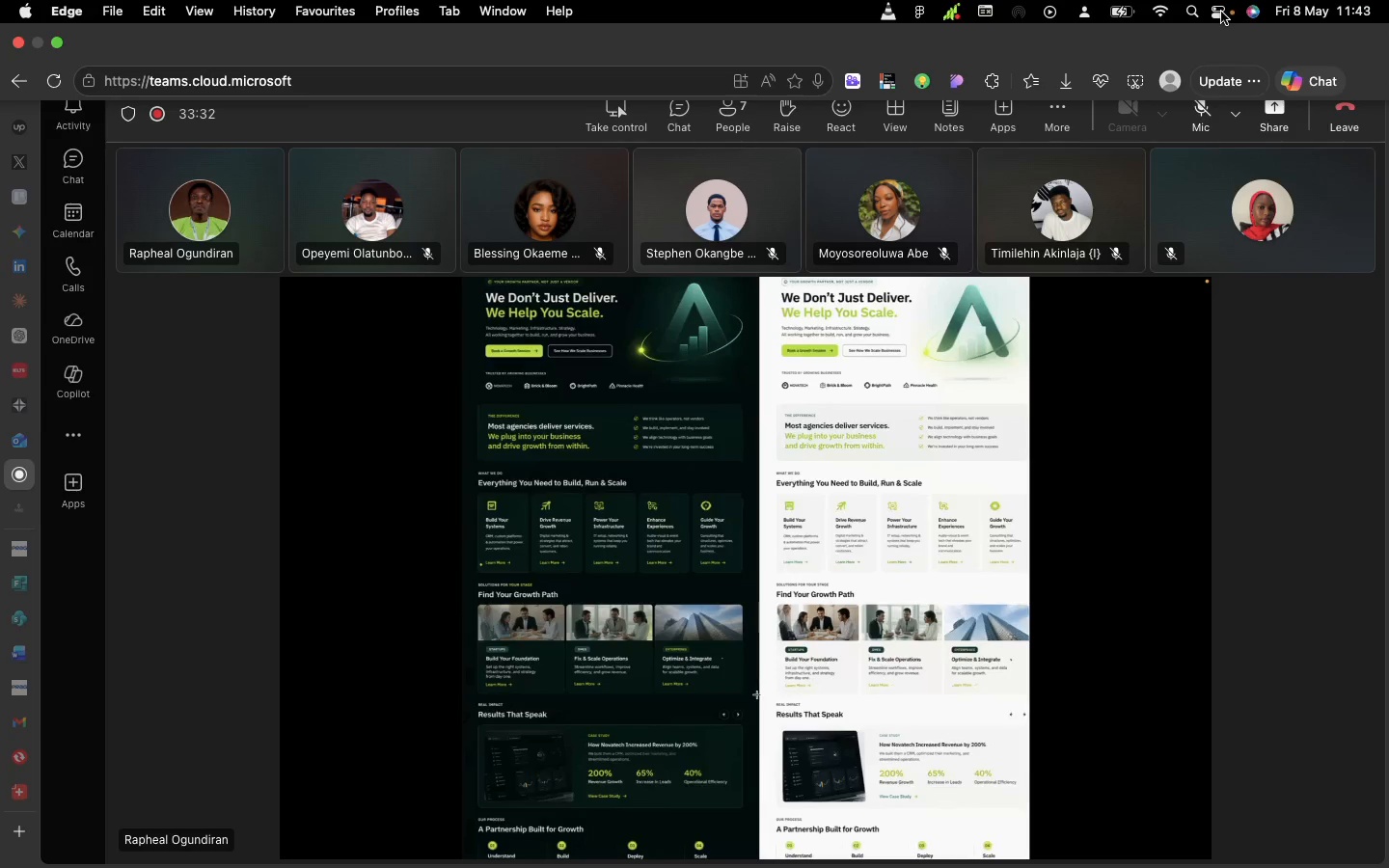 
left_click([1221, 12])
 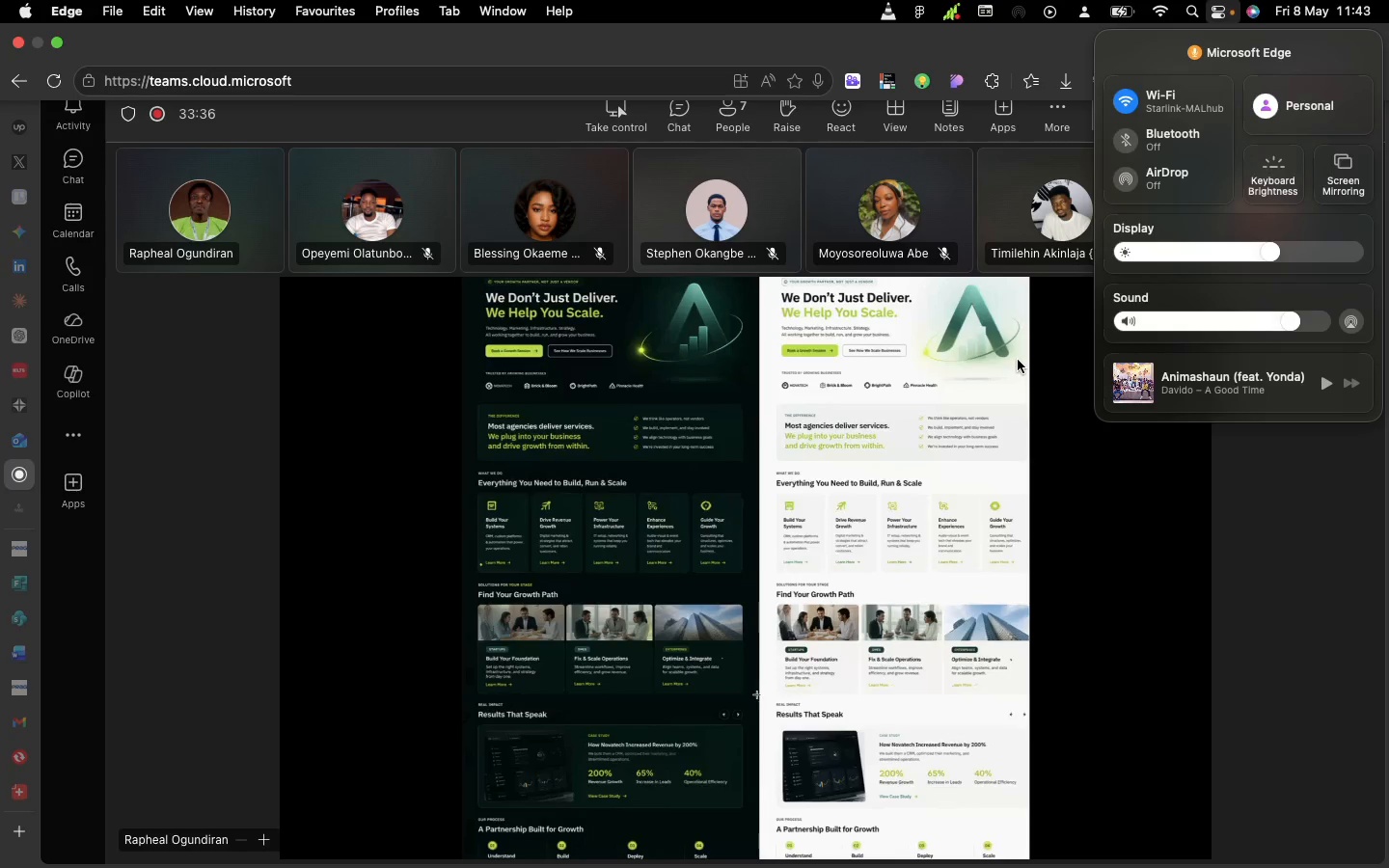 
left_click([909, 398])
 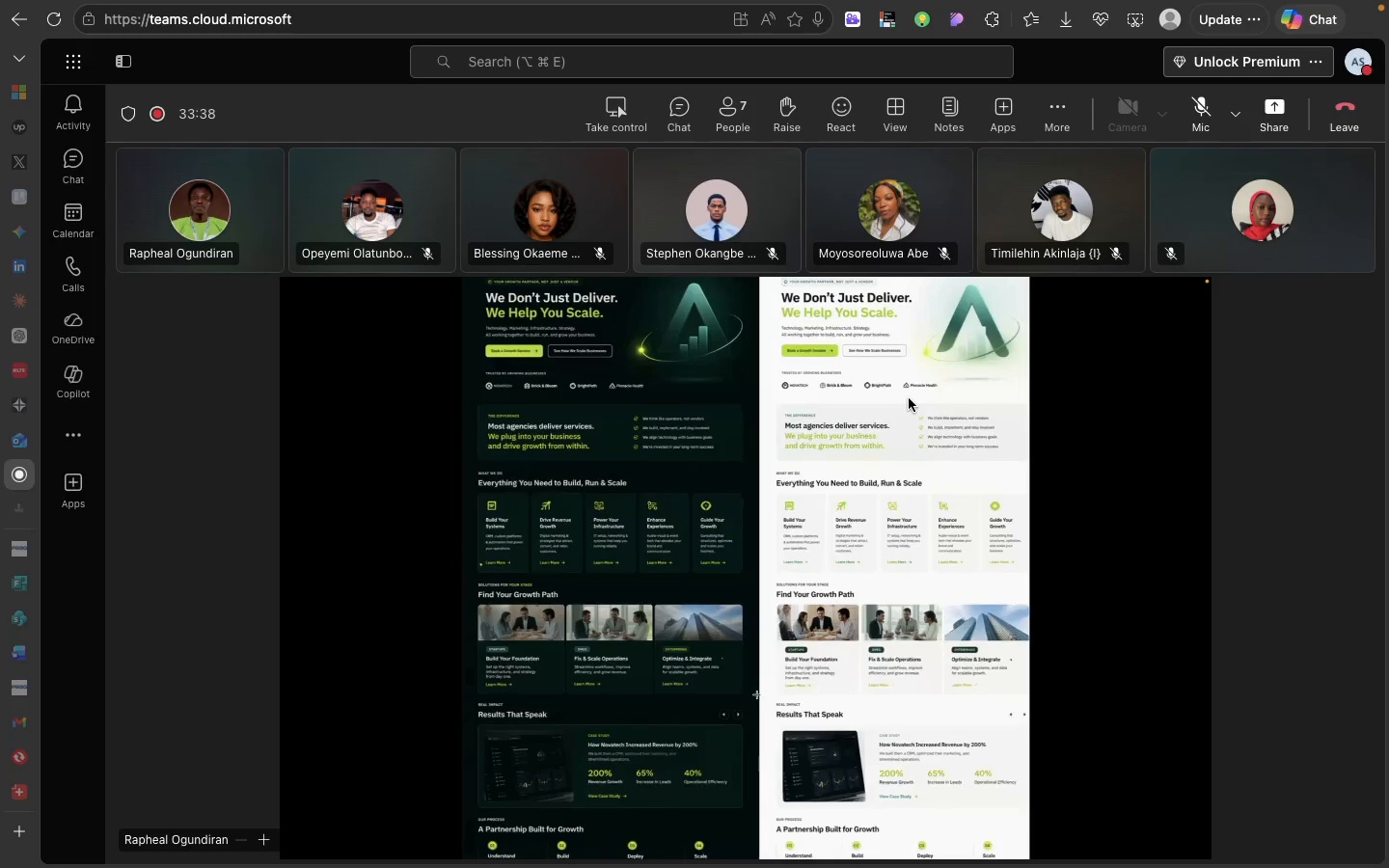 
scroll: coordinate [909, 398], scroll_direction: down, amount: 11.0
 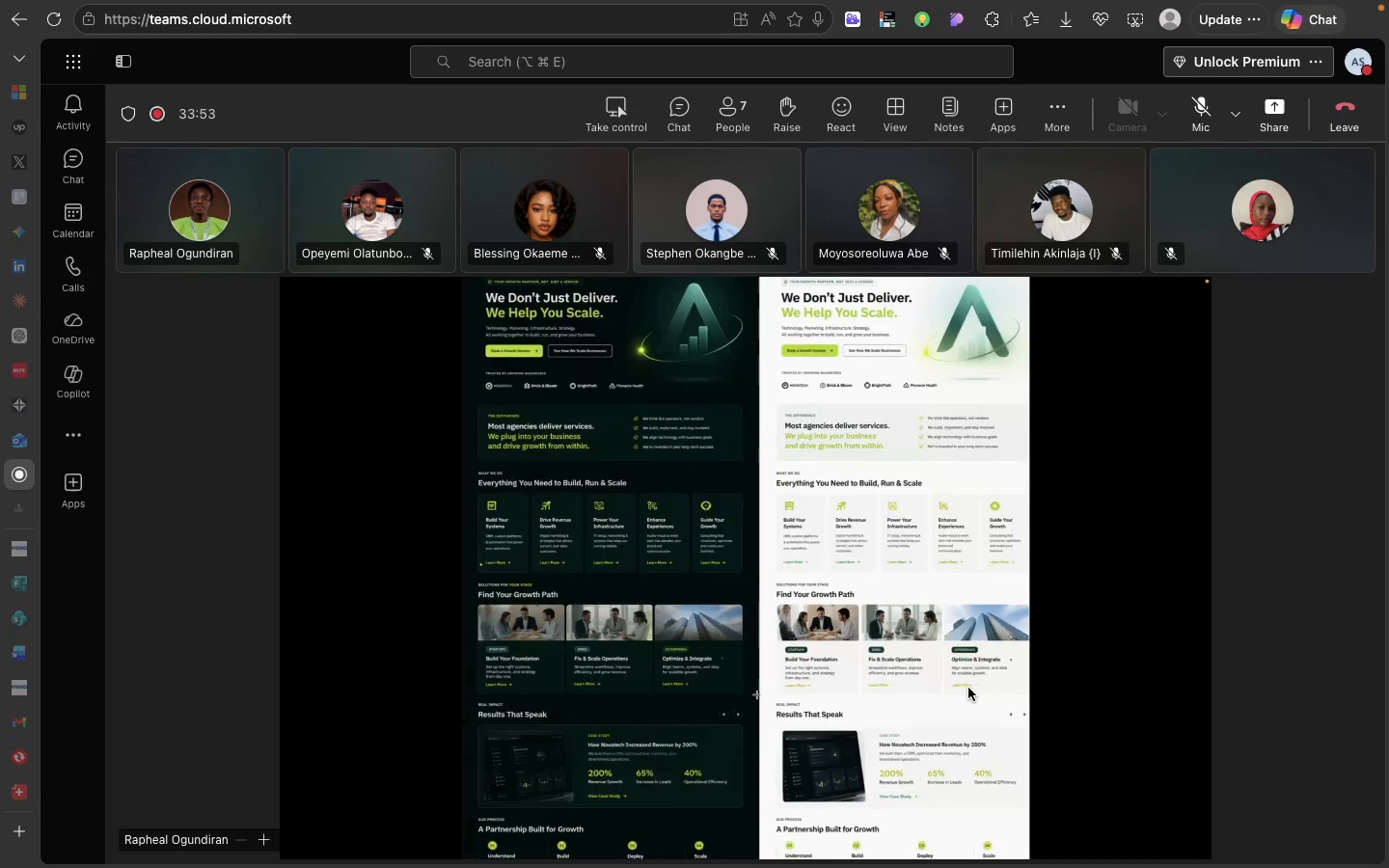 
wait(18.75)
 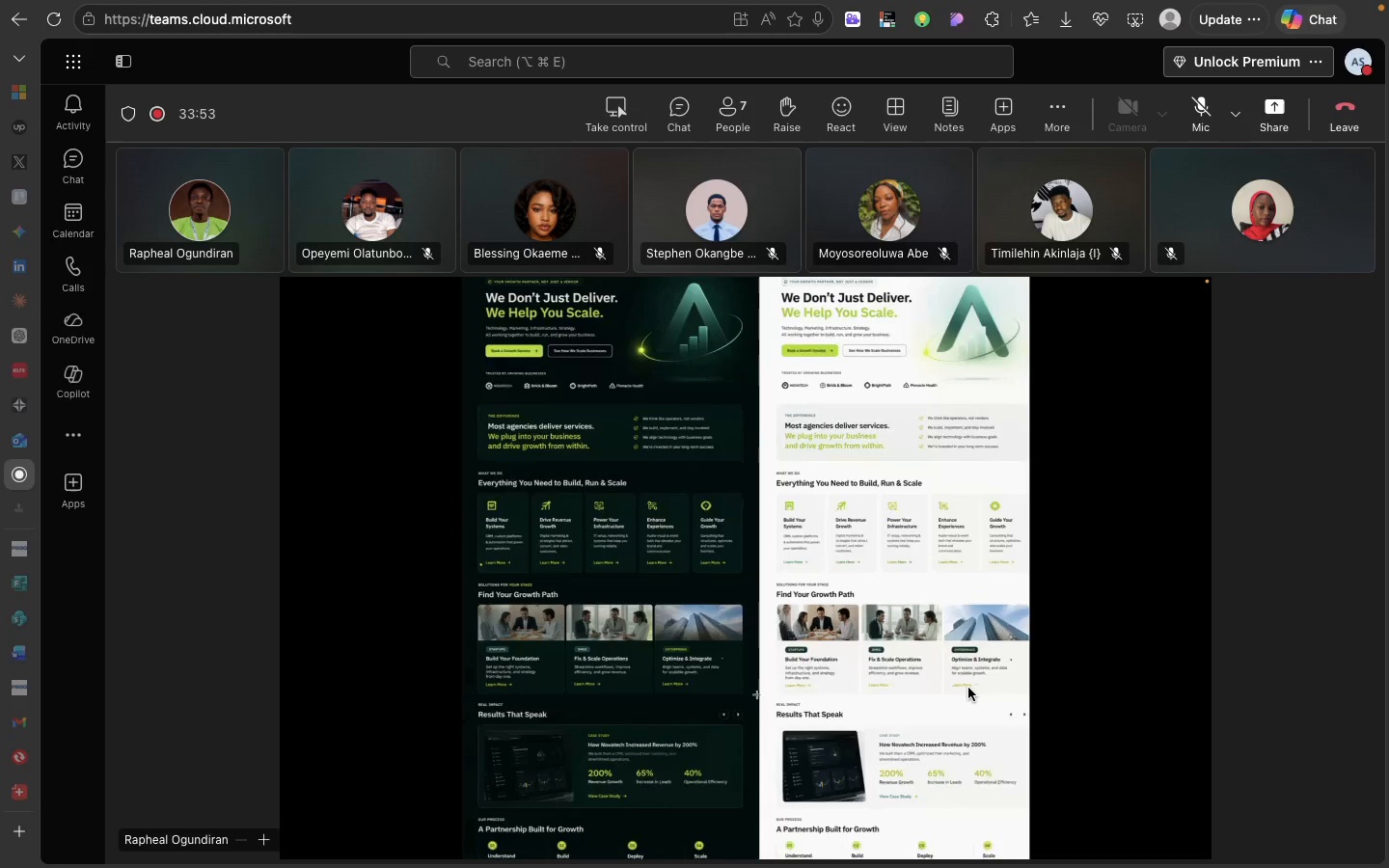 
left_click([825, 451])
 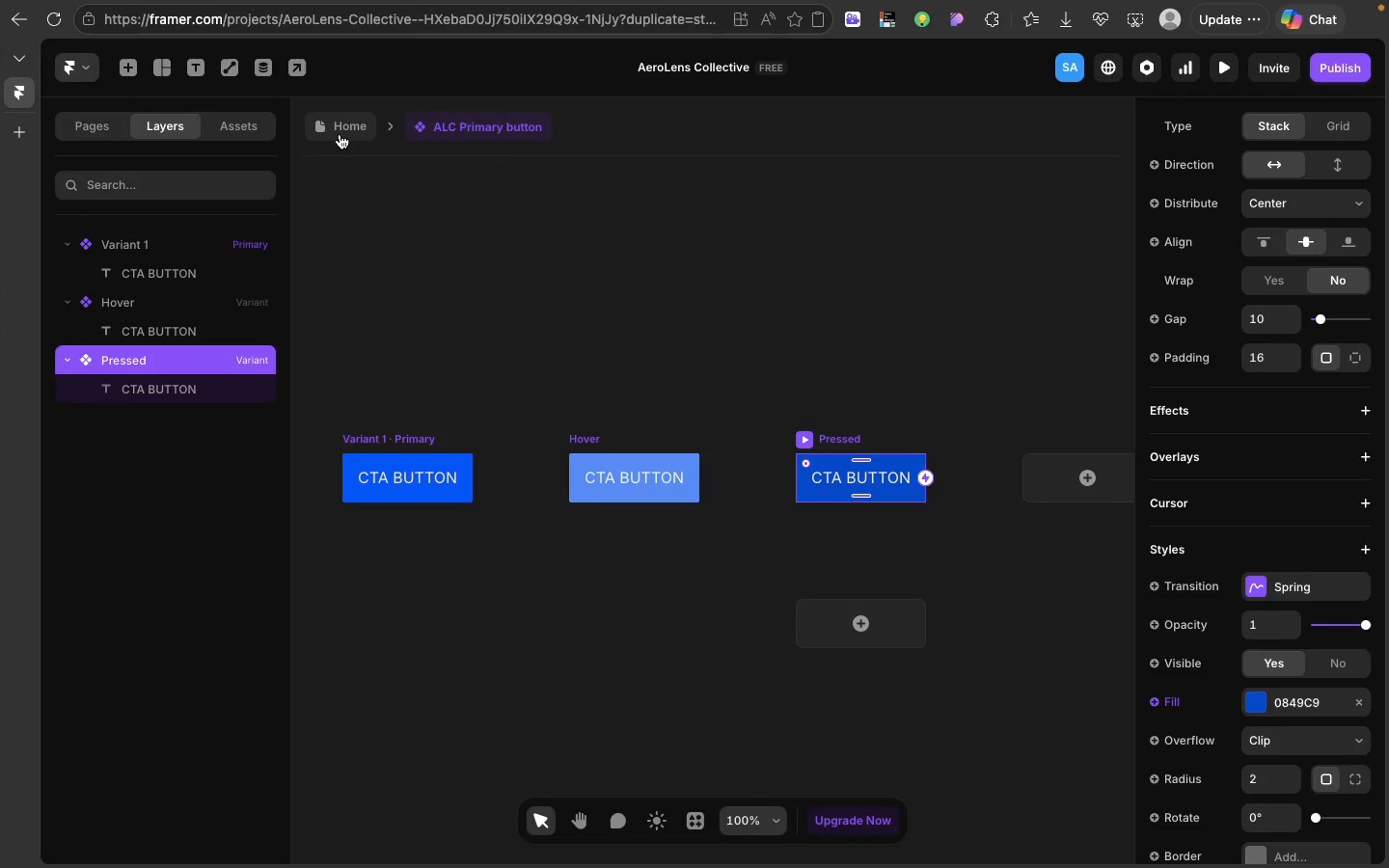 
left_click([340, 134])
 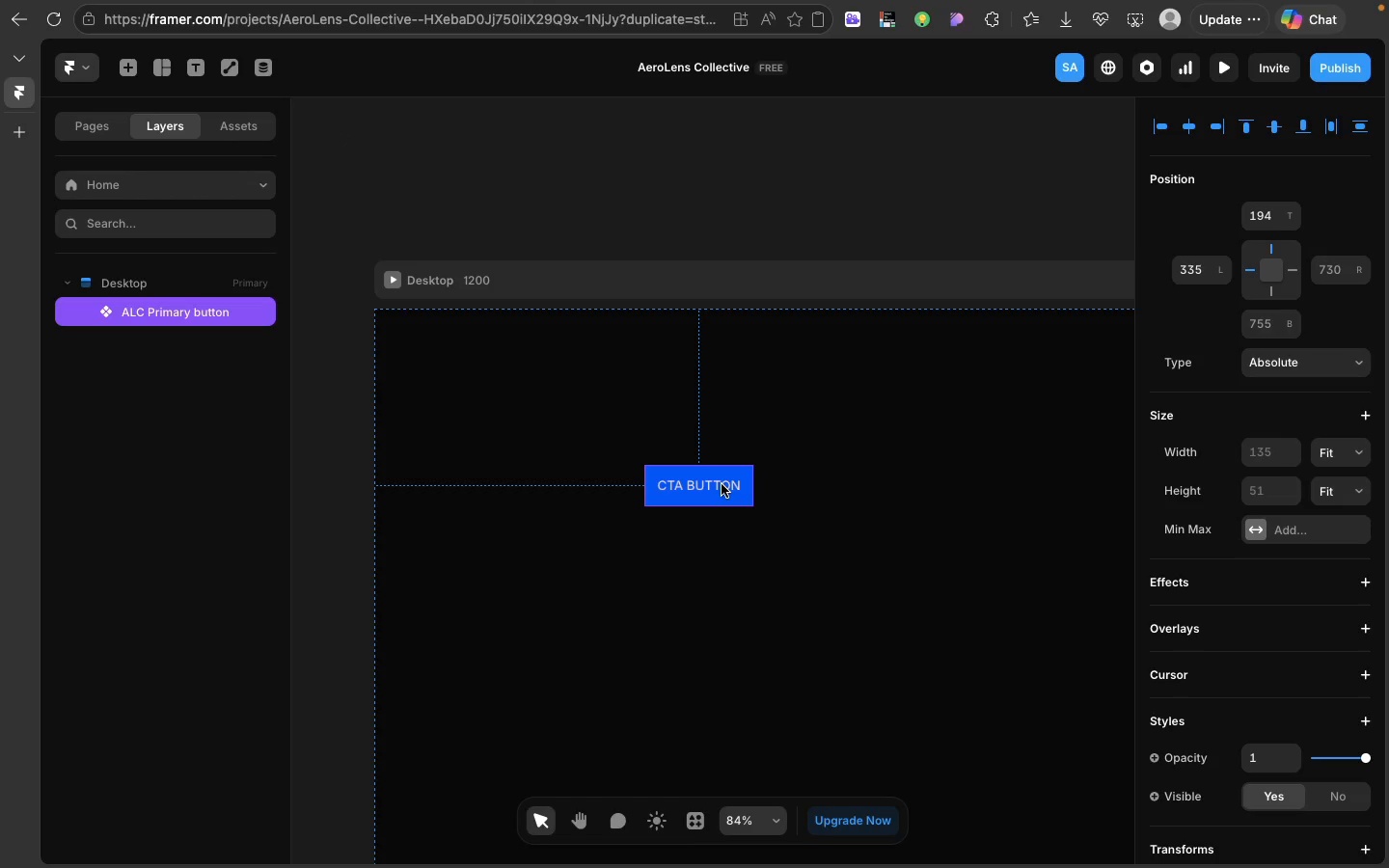 
key(Meta+CommandLeft)
 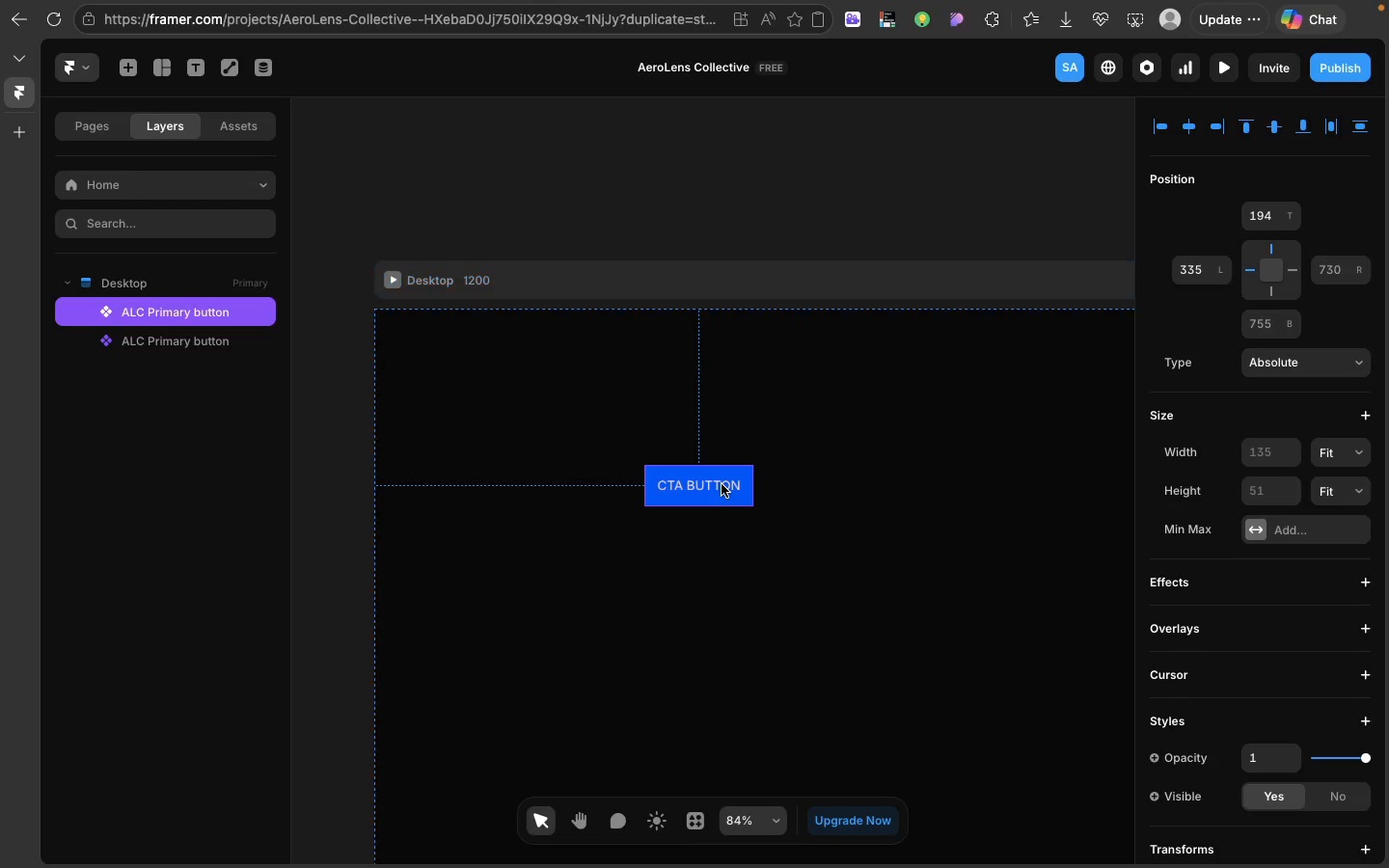 
key(Meta+D)
 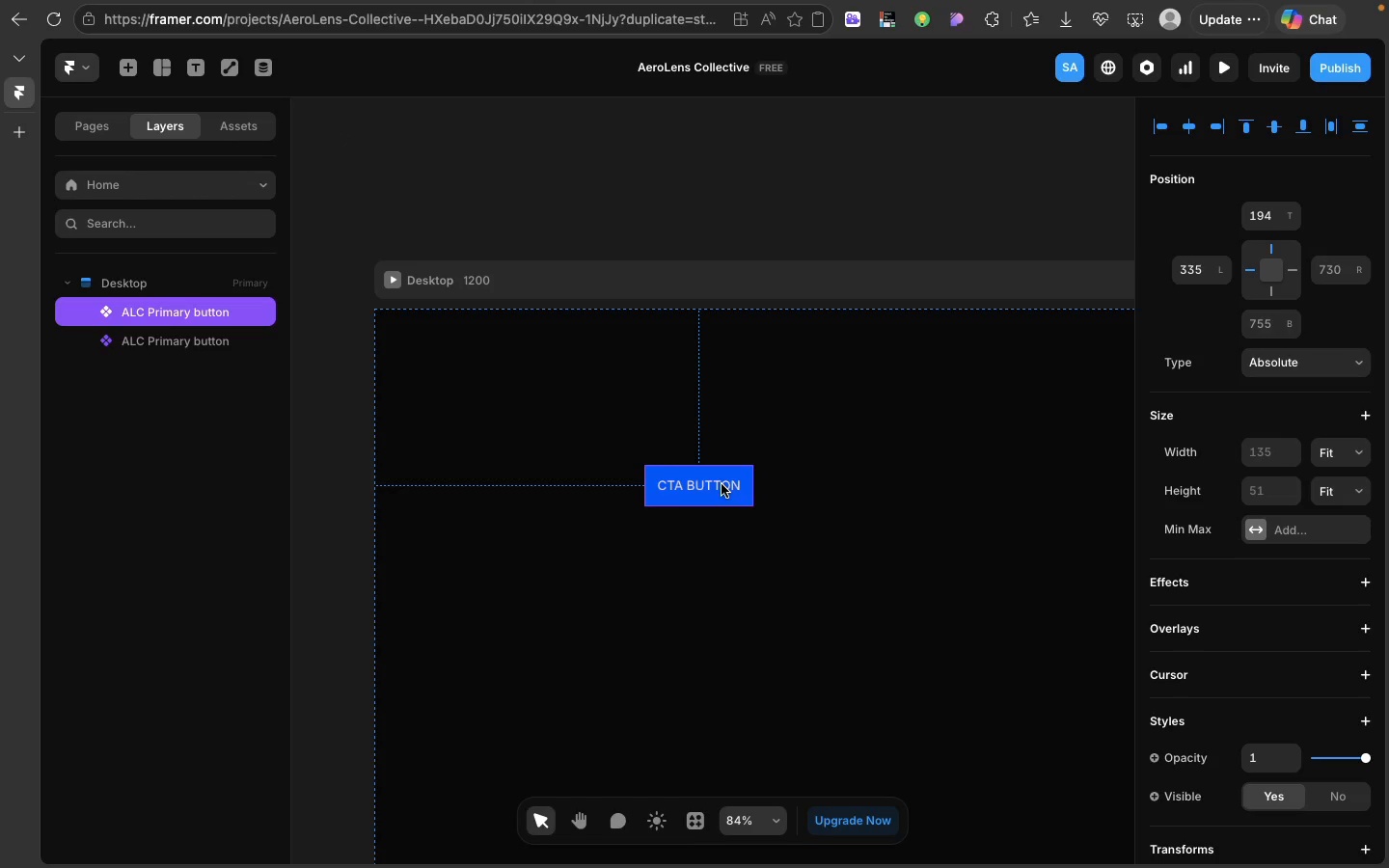 
left_click_drag(start_coordinate=[722, 484], to_coordinate=[720, 577])
 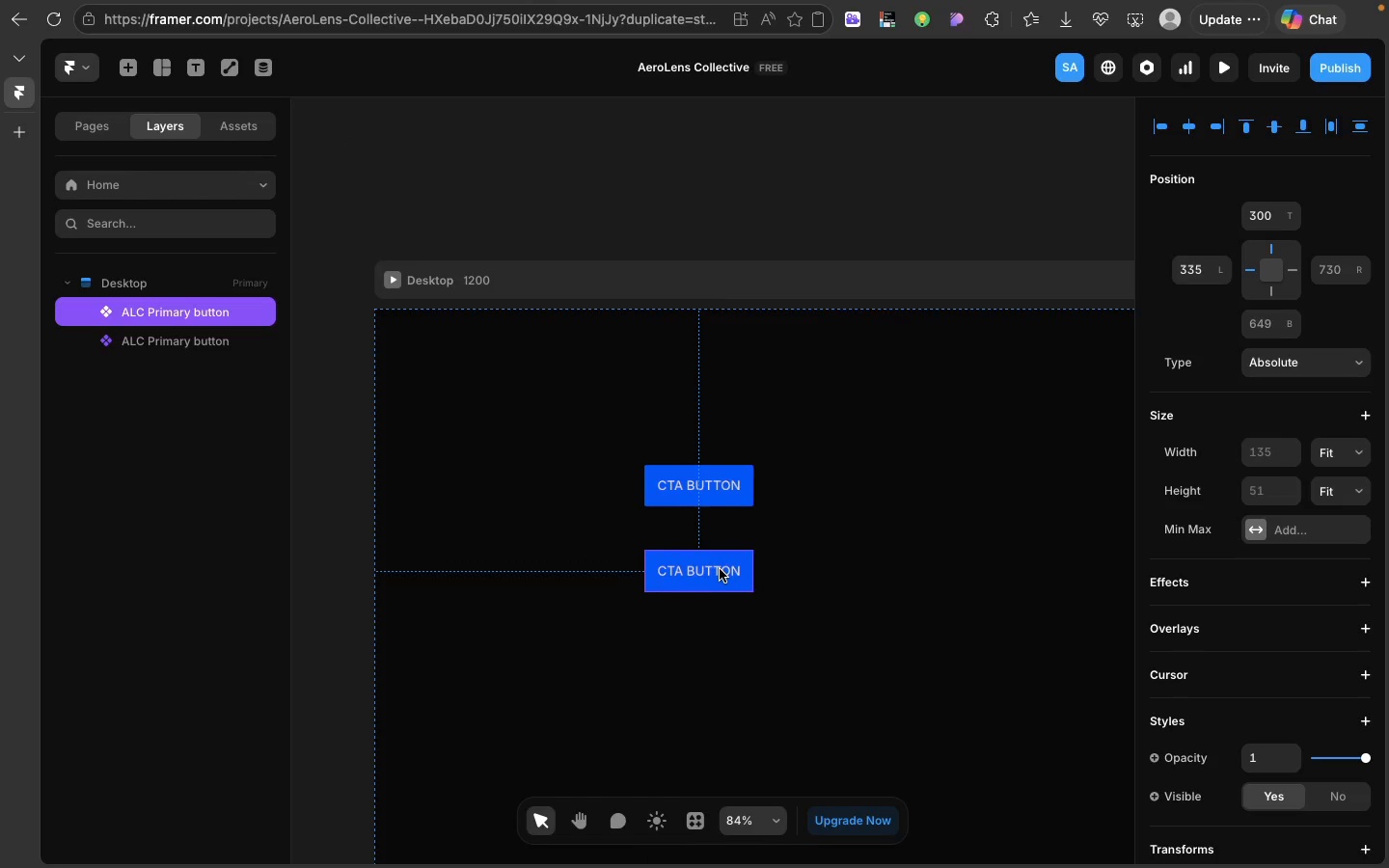 
right_click([720, 569])
 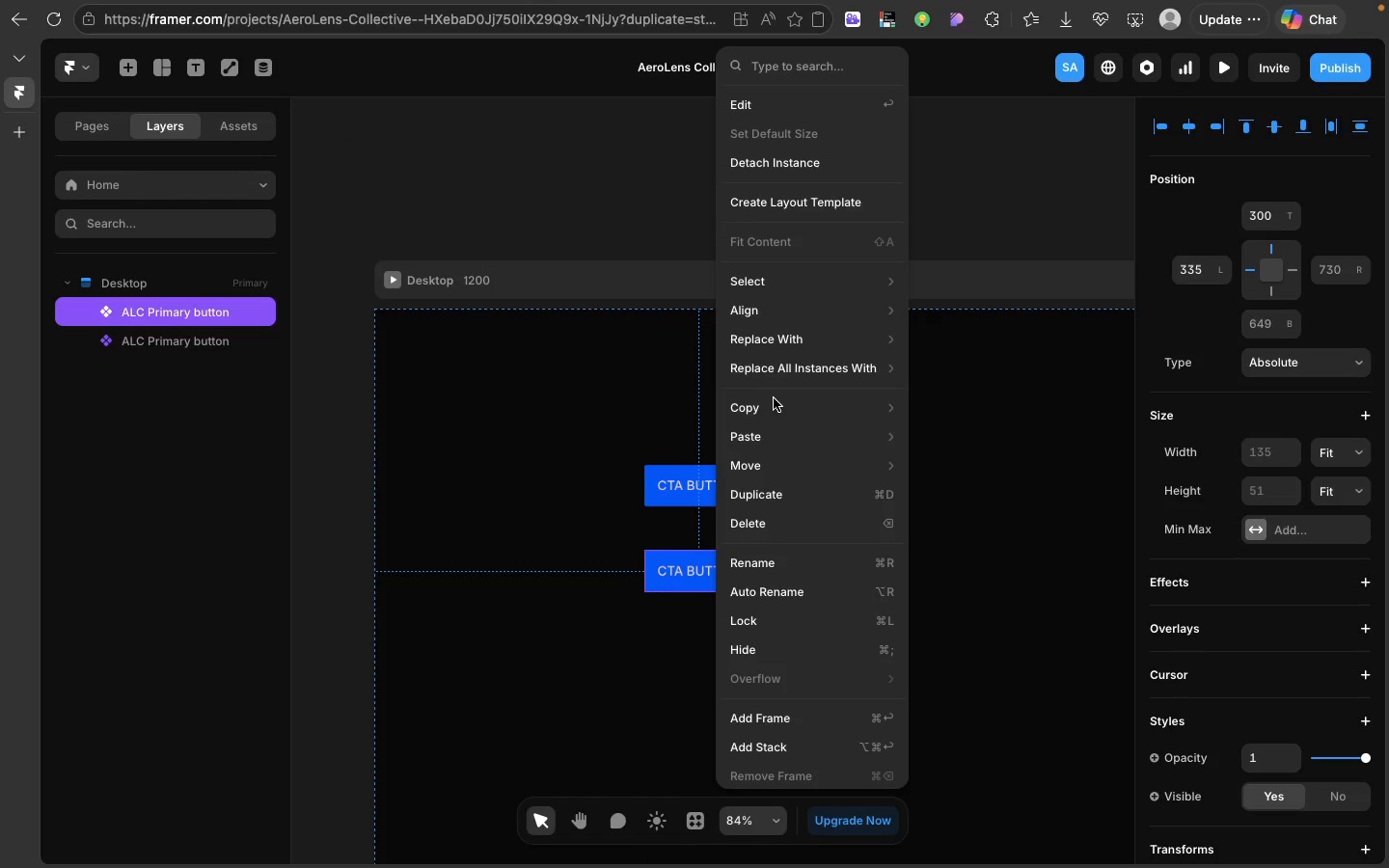 
wait(7.48)
 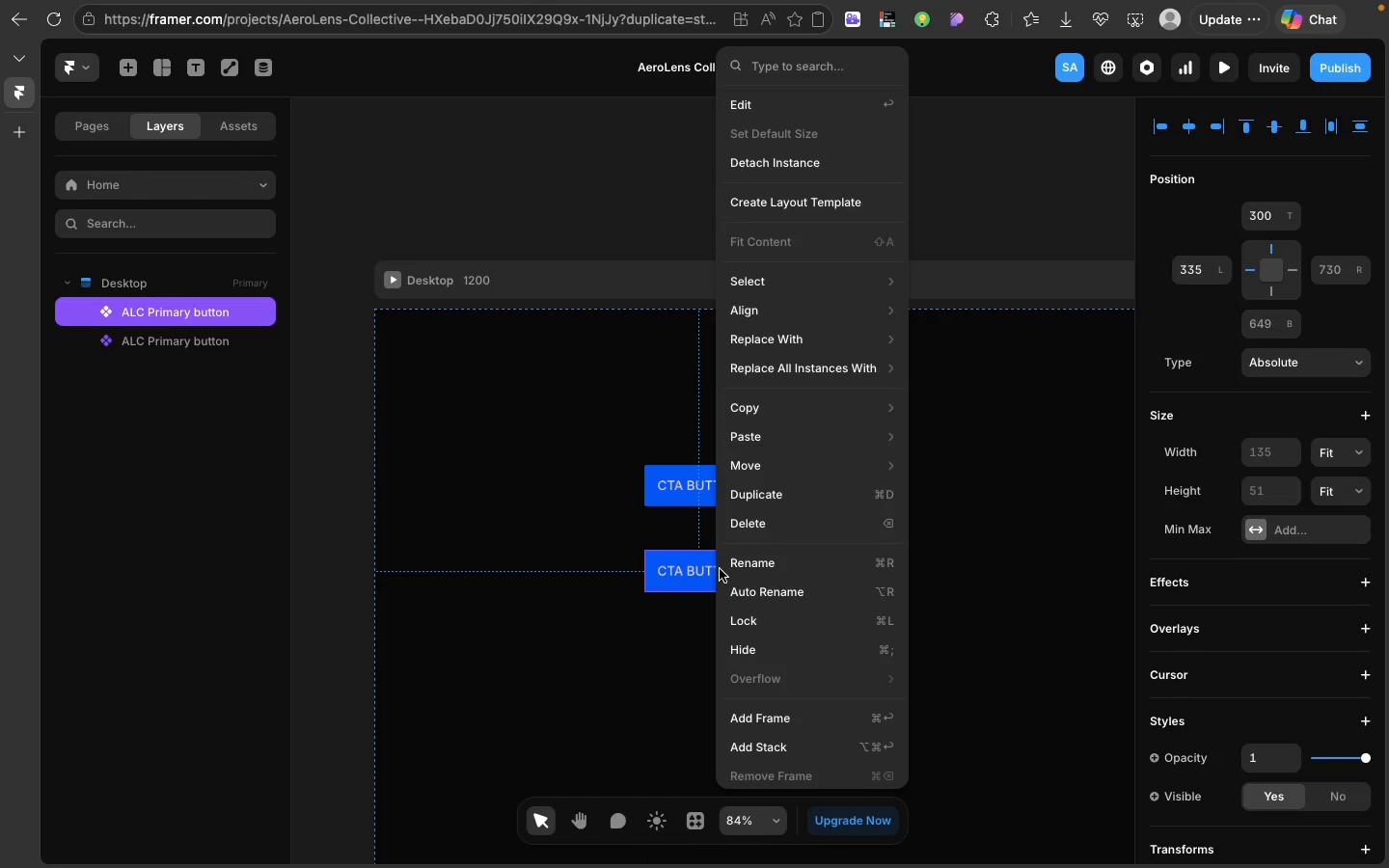 
left_click([762, 163])
 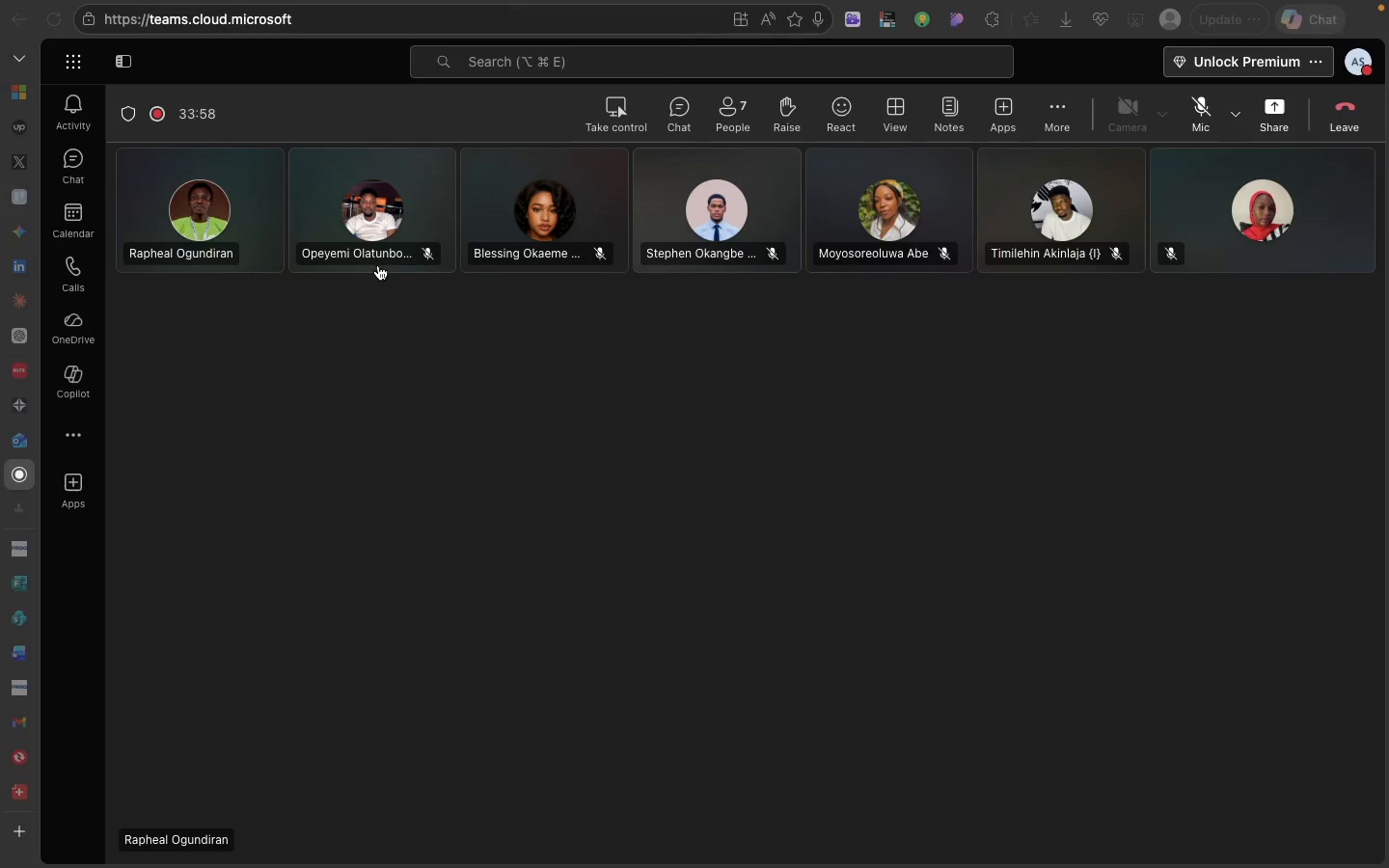 
mouse_move([326, 280])
 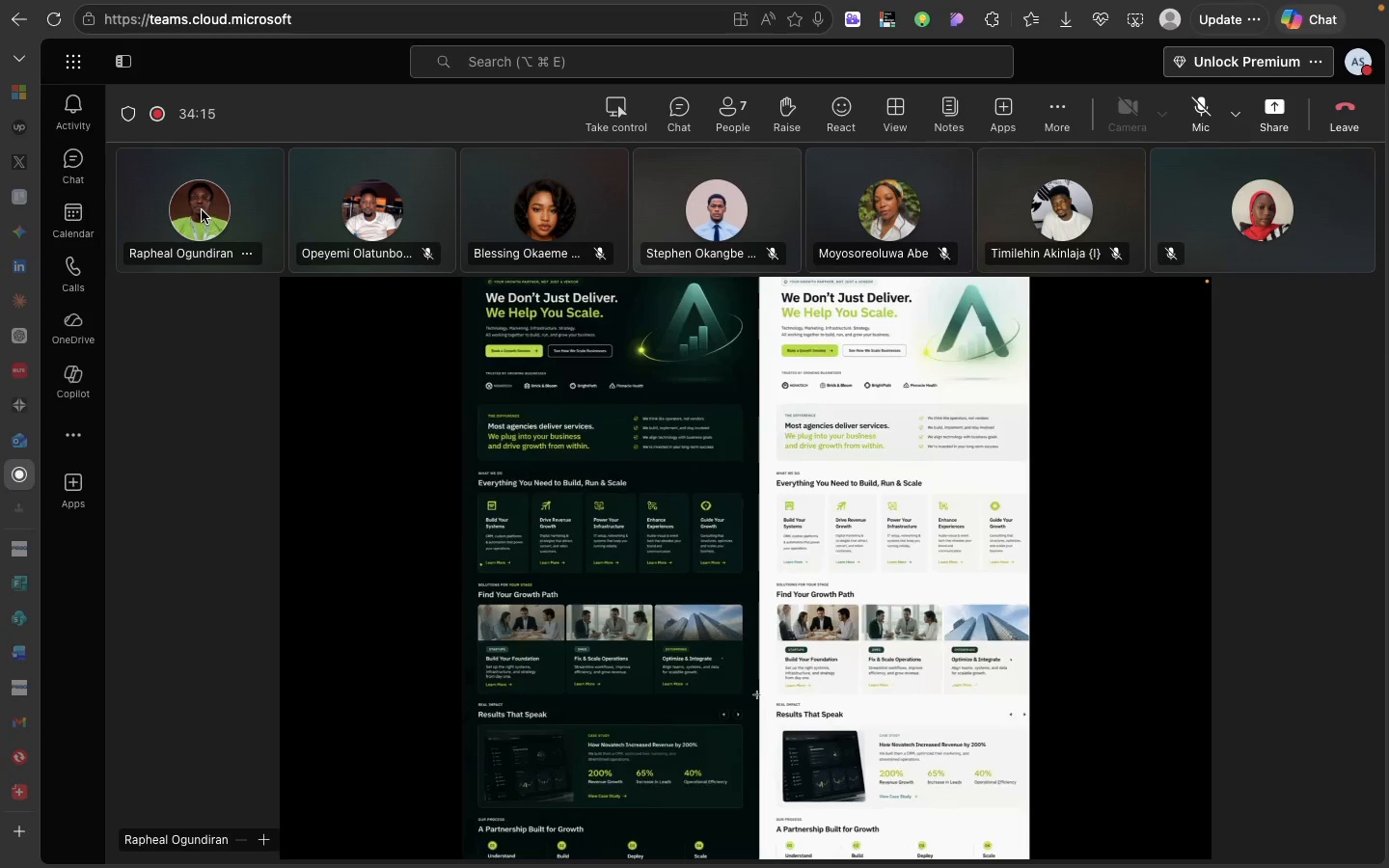 
mouse_move([202, 196])
 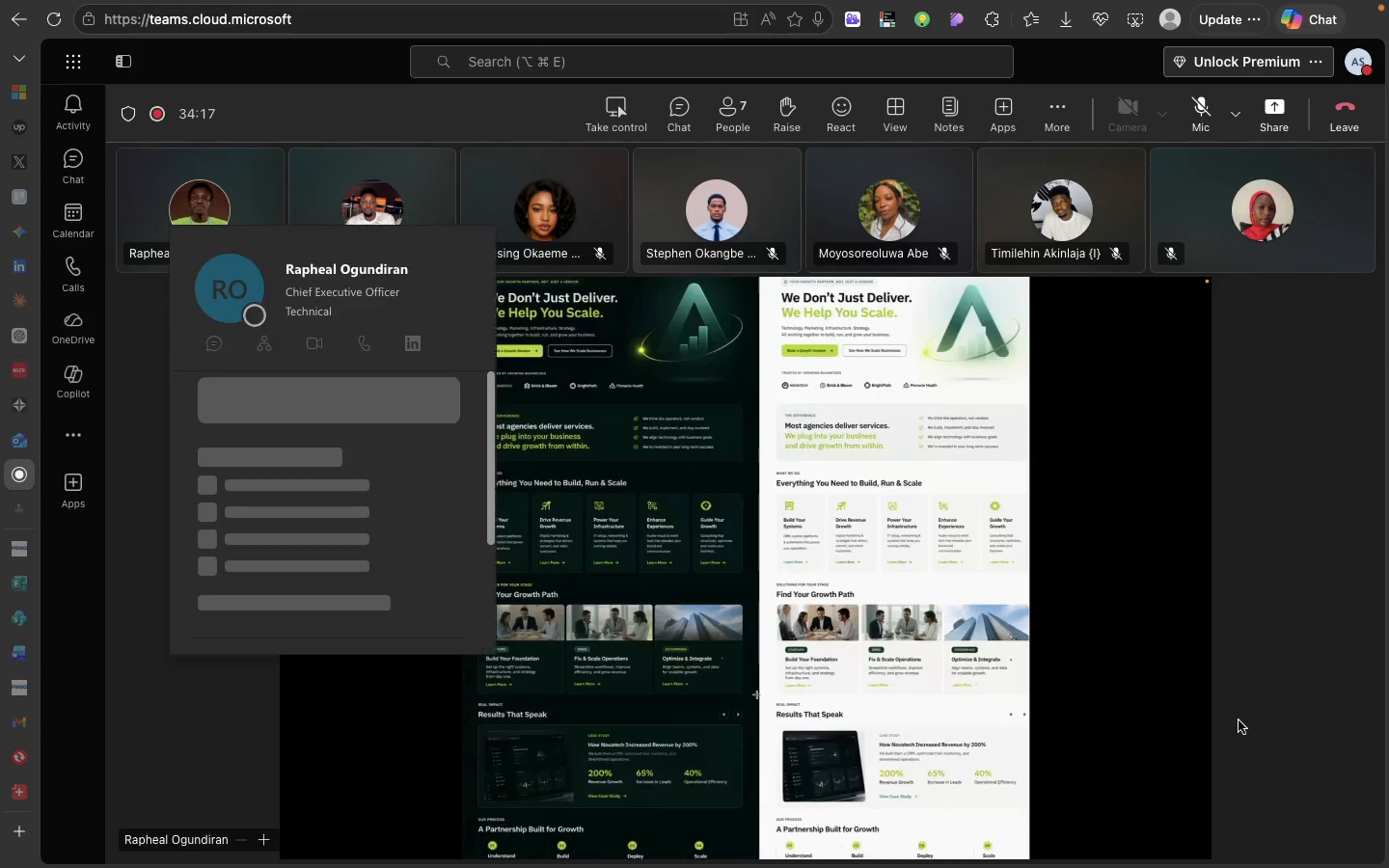 
wait(5.69)
 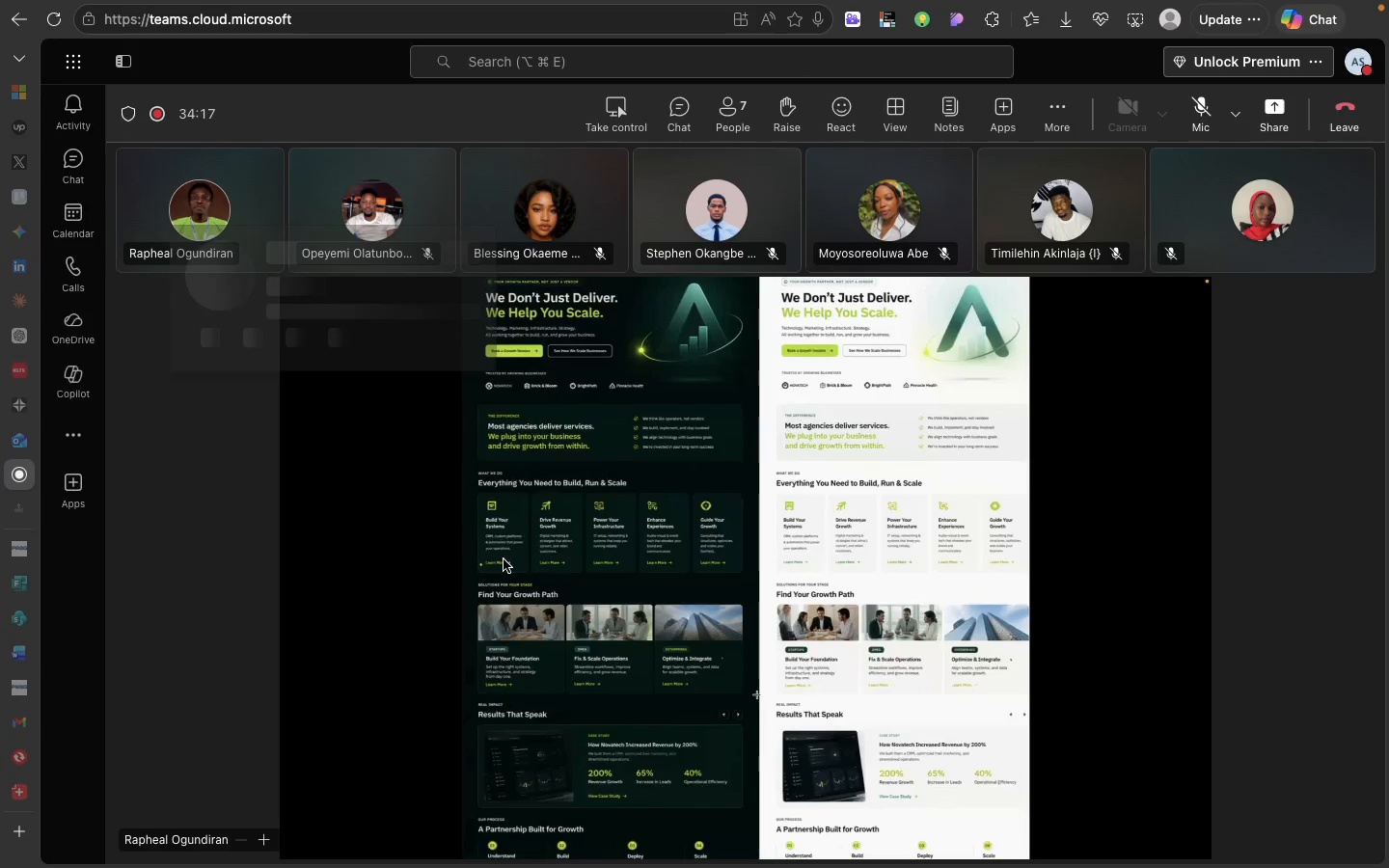 
left_click([1091, 642])